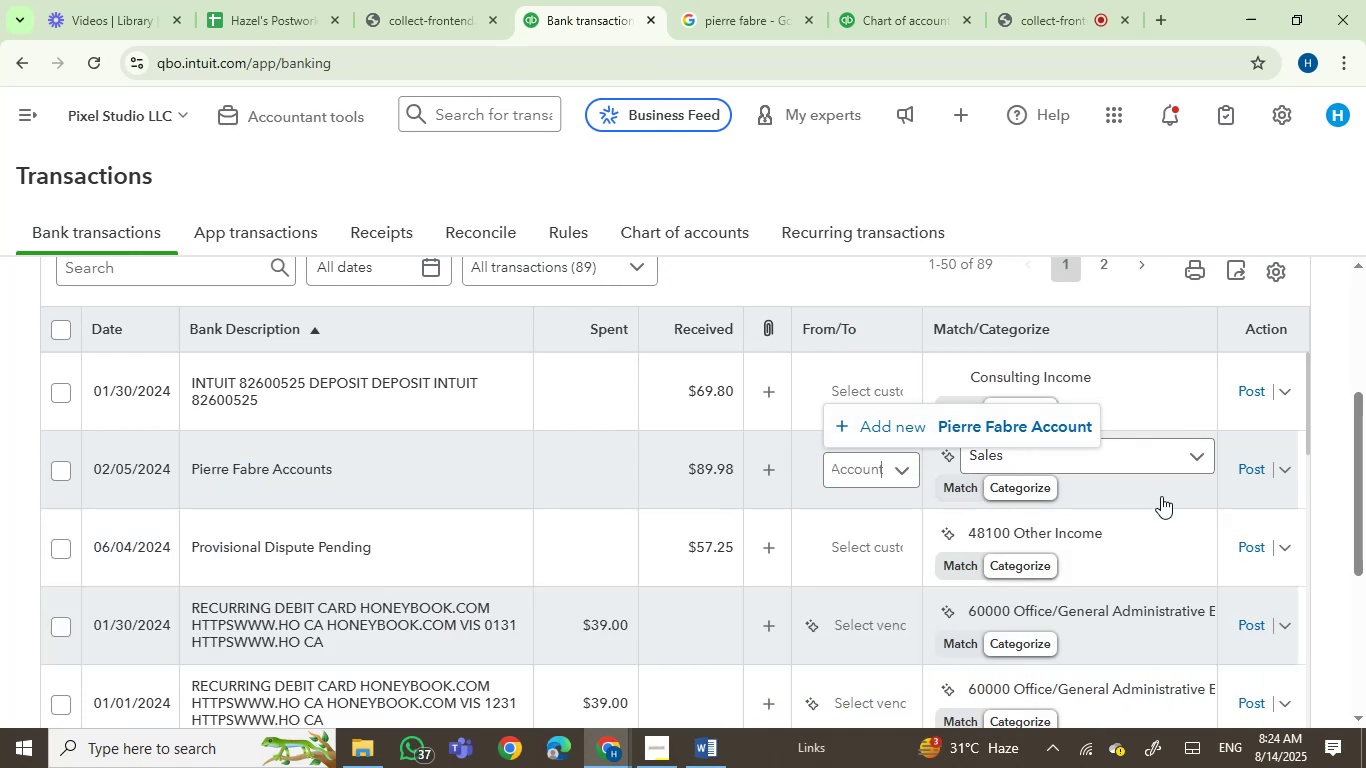 
key(Backspace)
 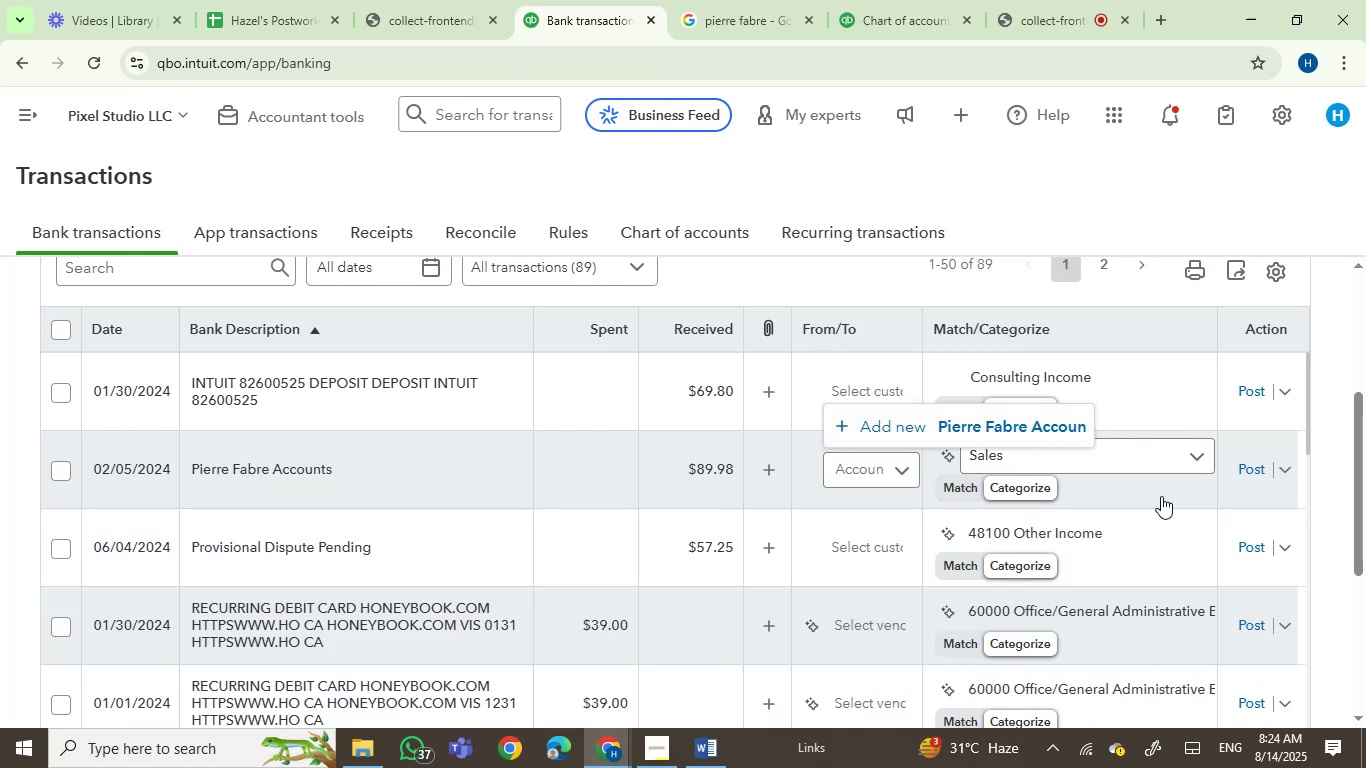 
key(Backspace)
 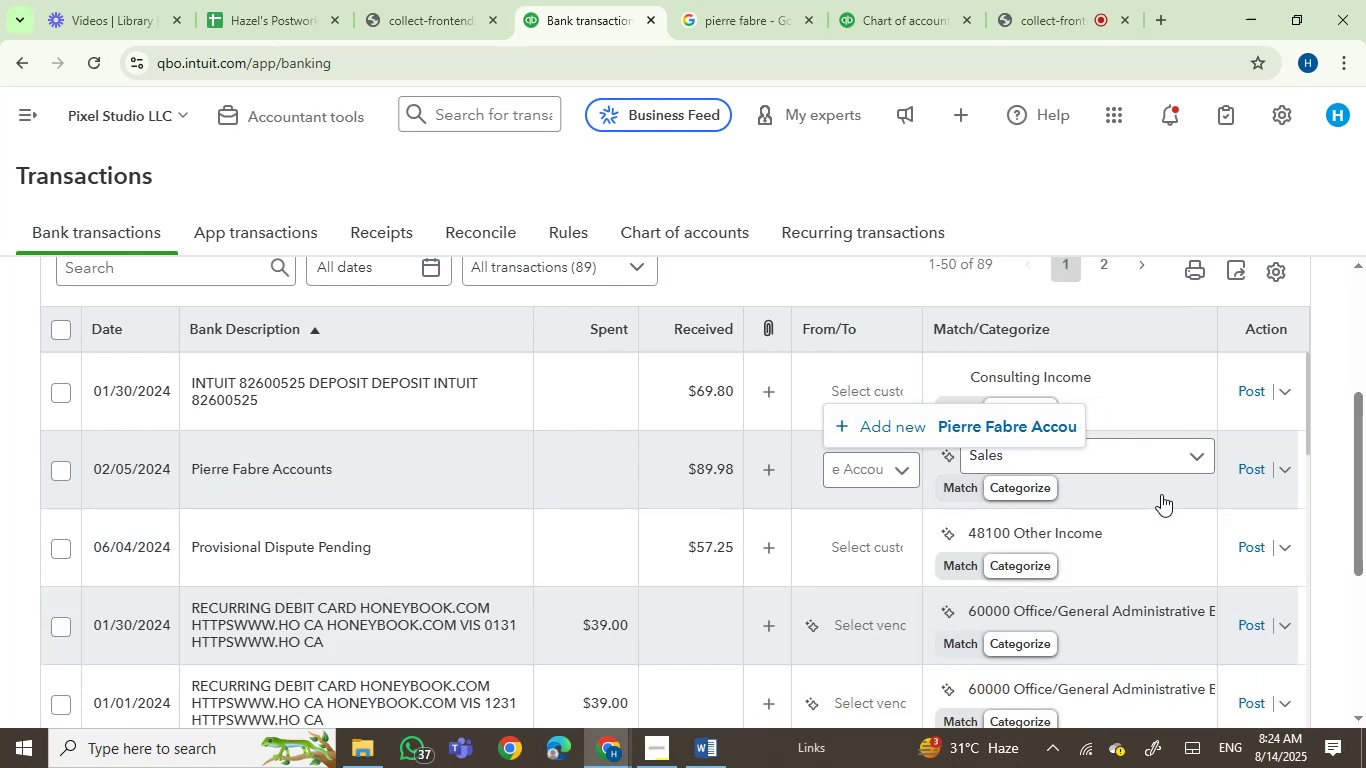 
key(Backspace)
 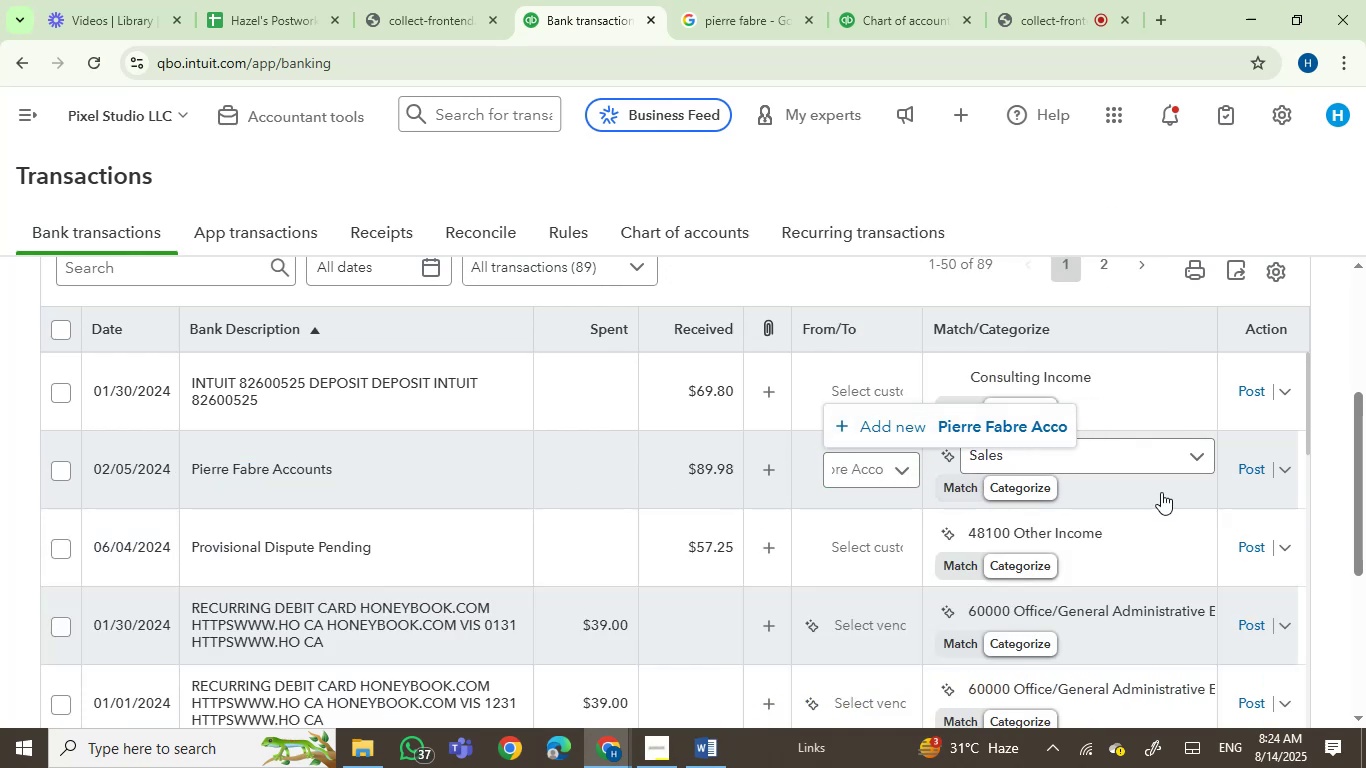 
key(Backspace)
 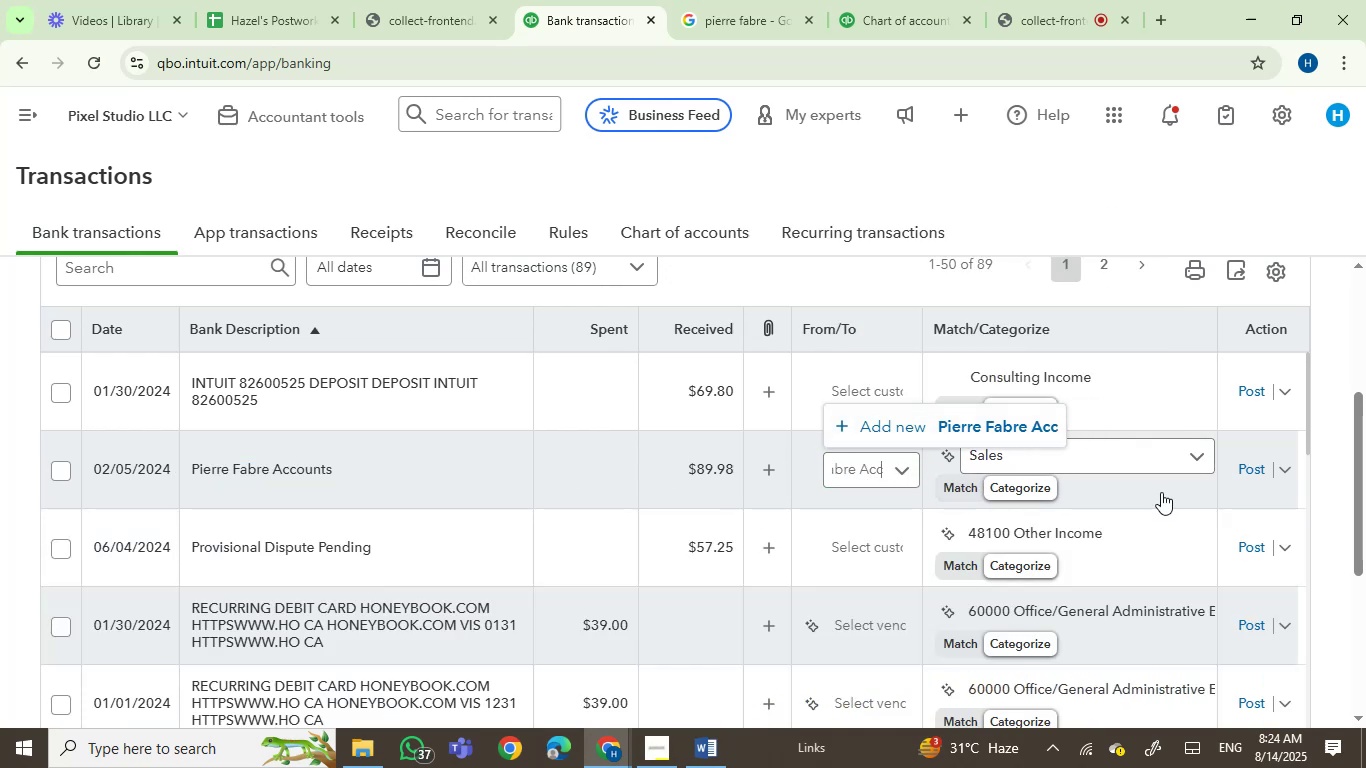 
key(Backspace)
 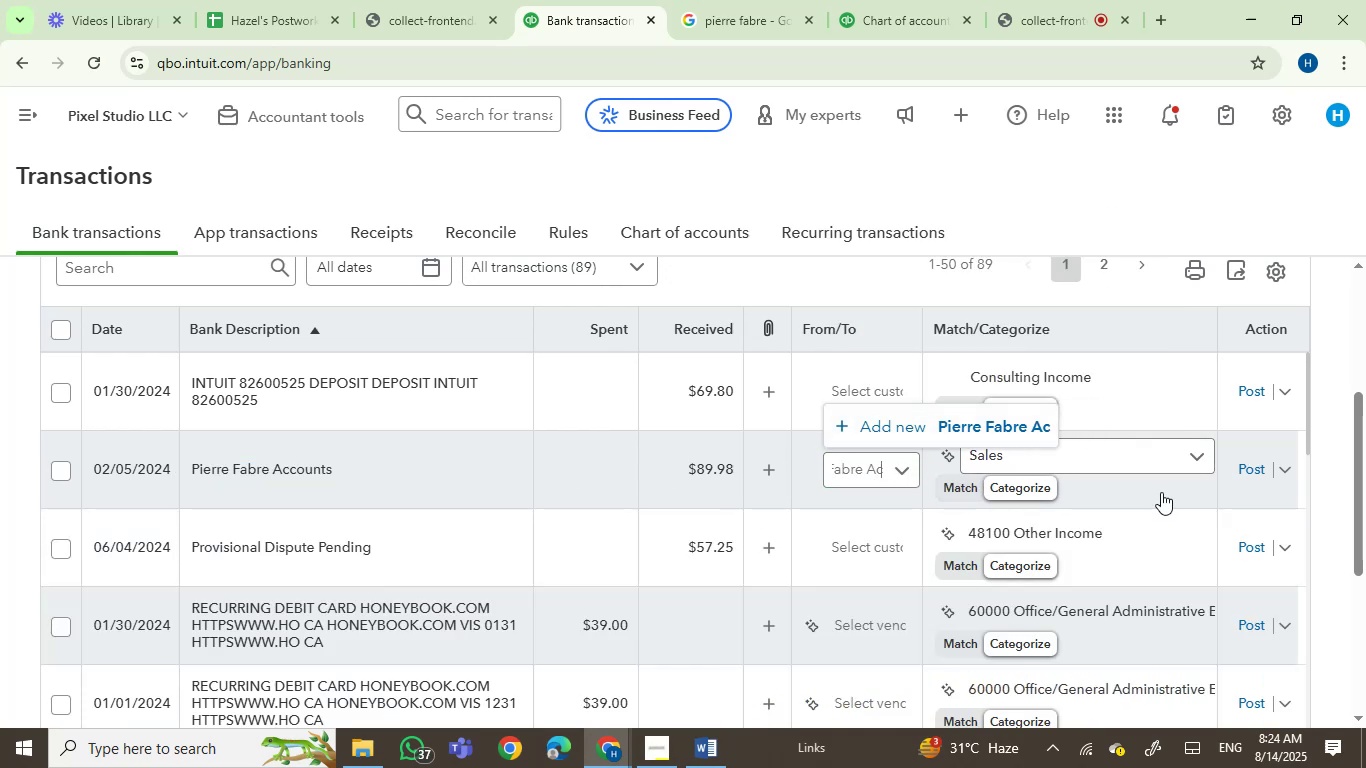 
key(Backspace)
 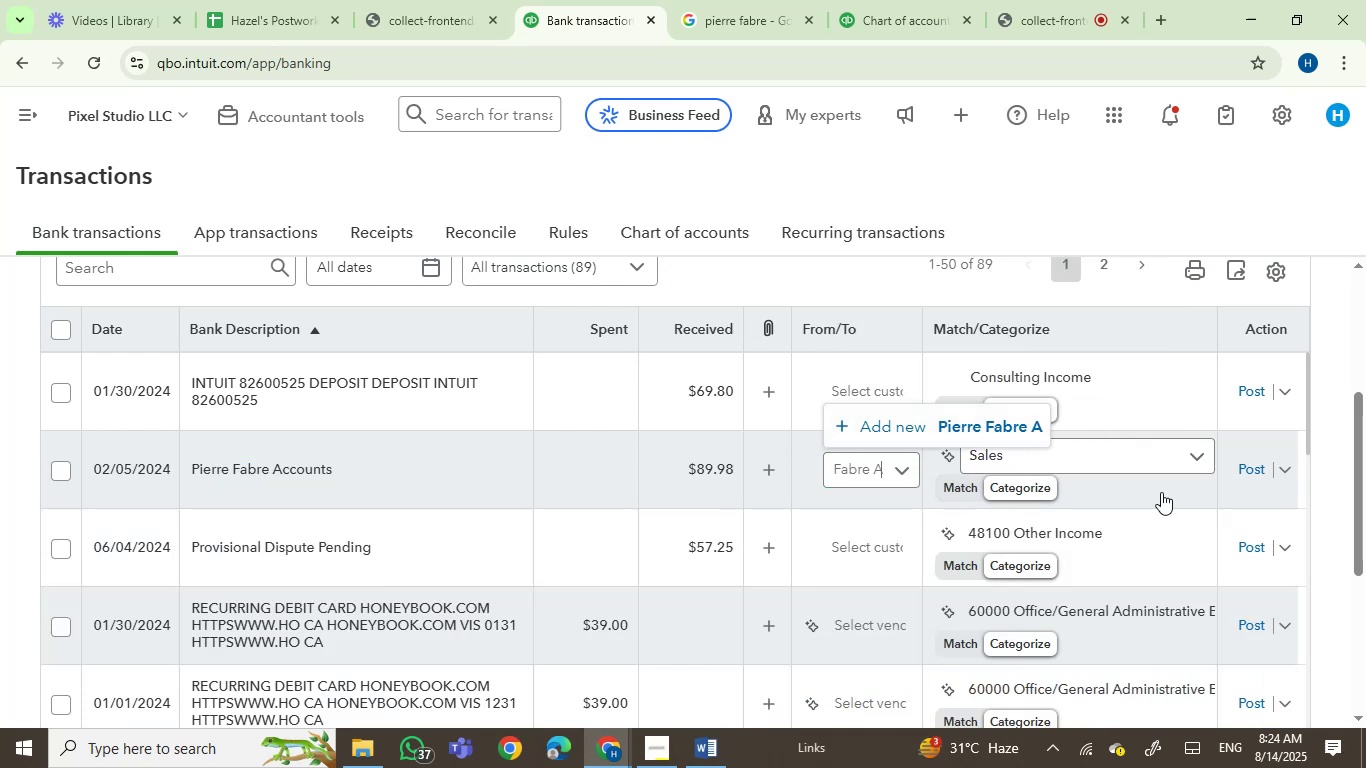 
key(Backspace)
 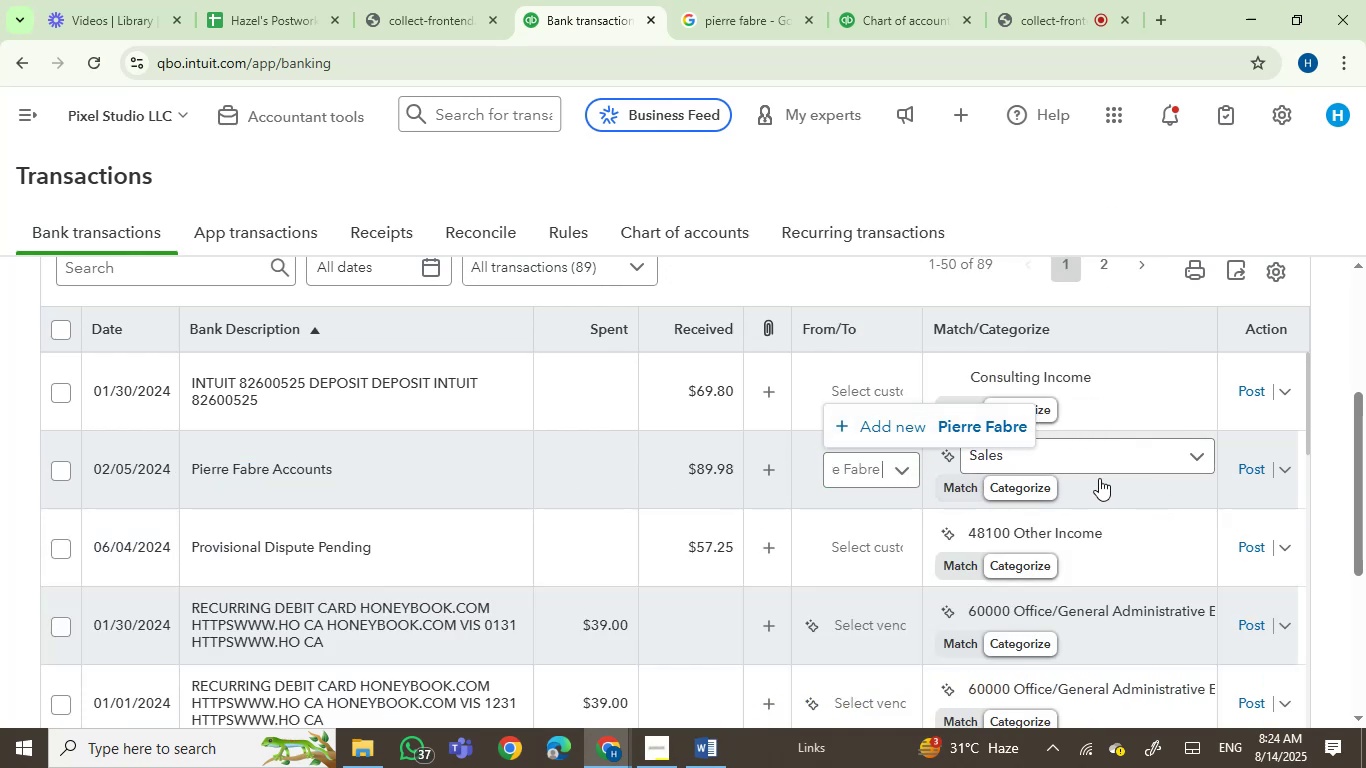 
key(Backspace)
 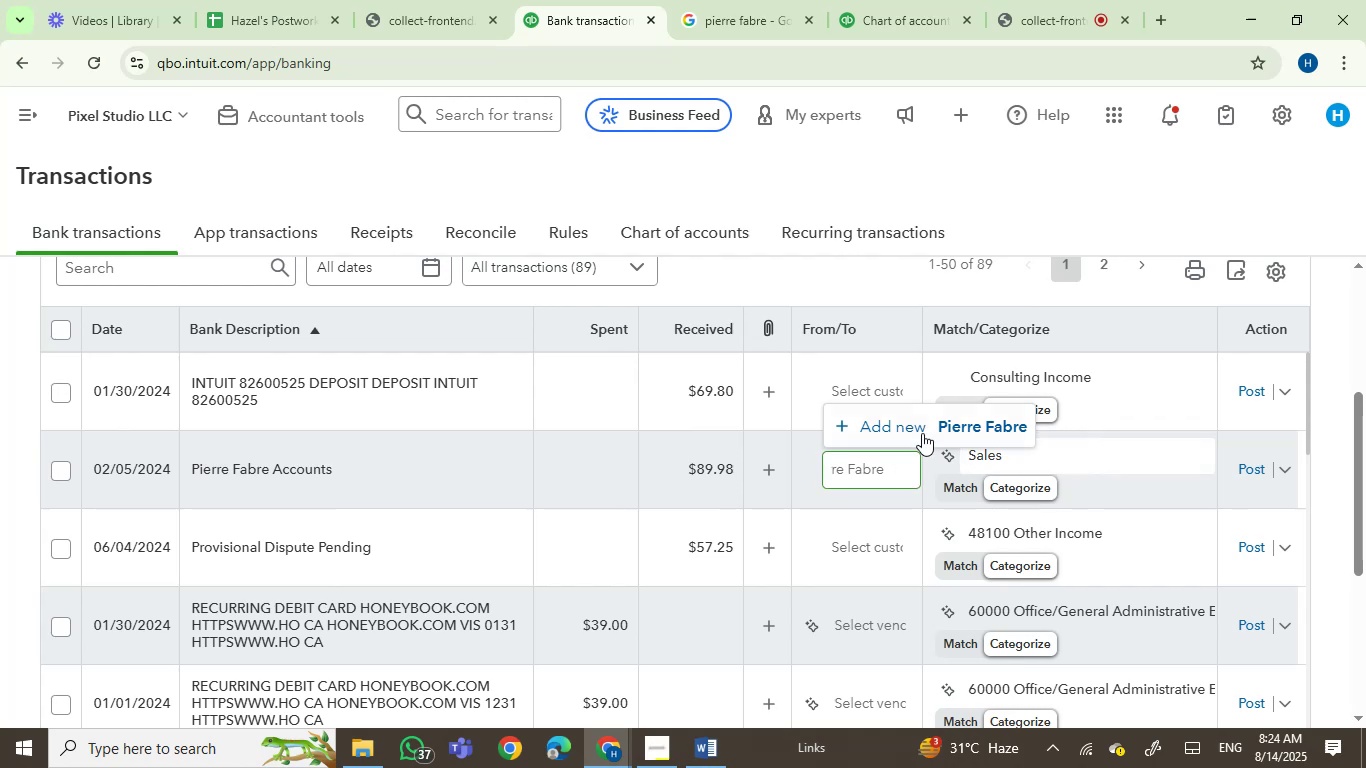 
left_click([880, 418])
 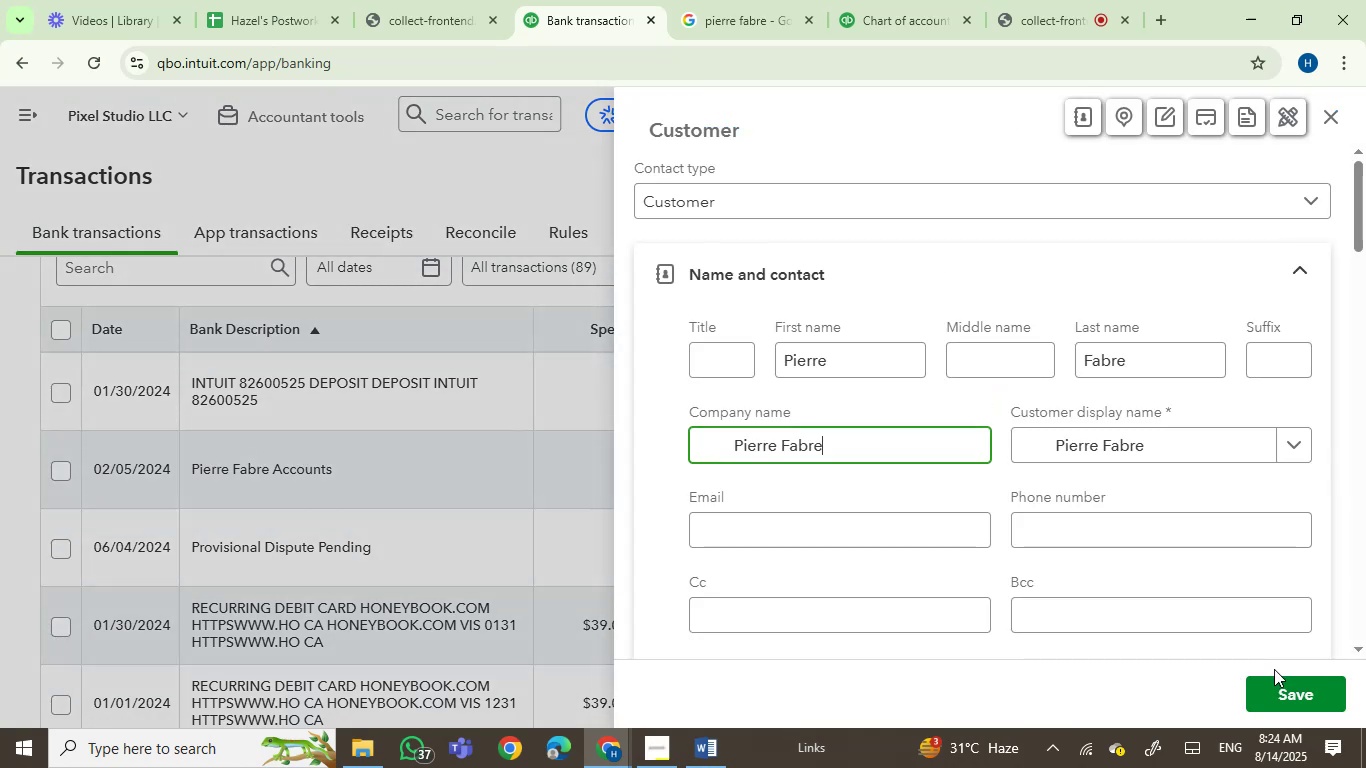 
left_click([1296, 704])
 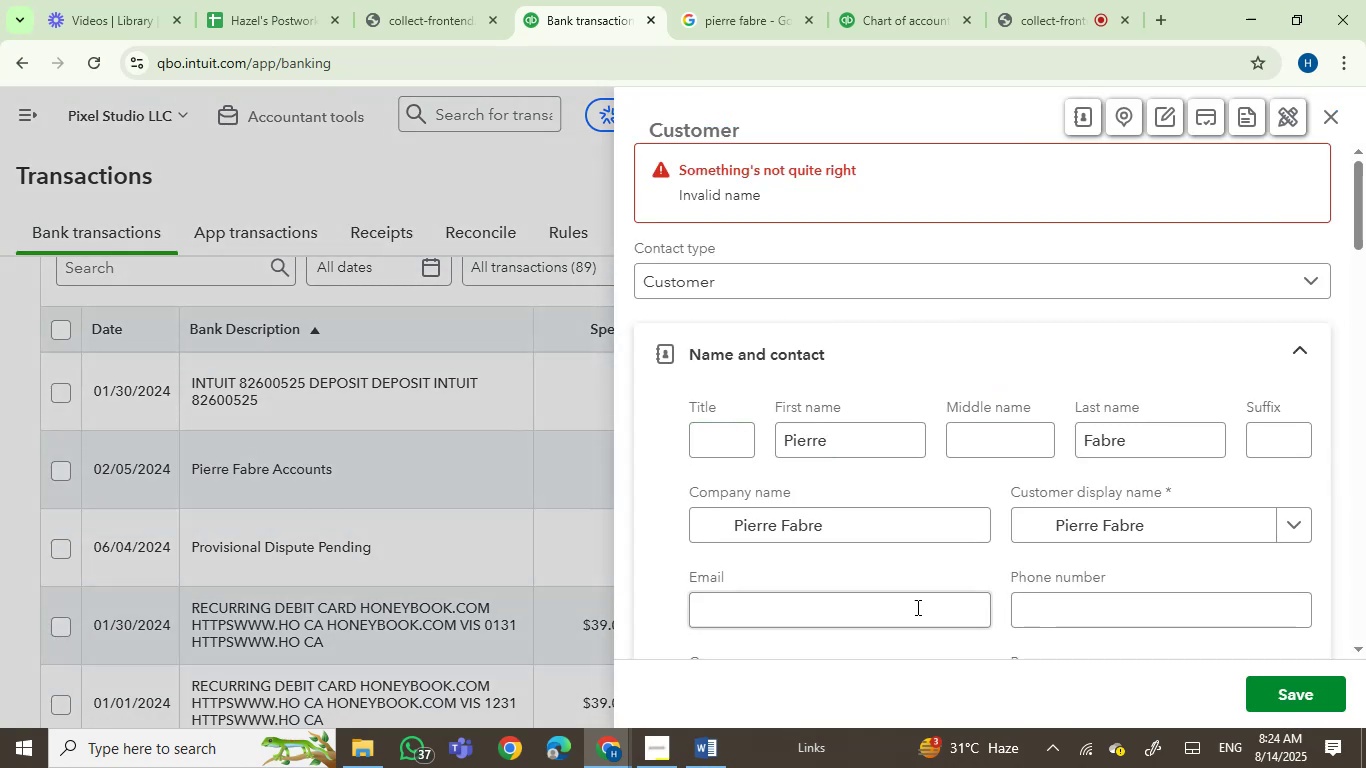 
left_click([728, 529])
 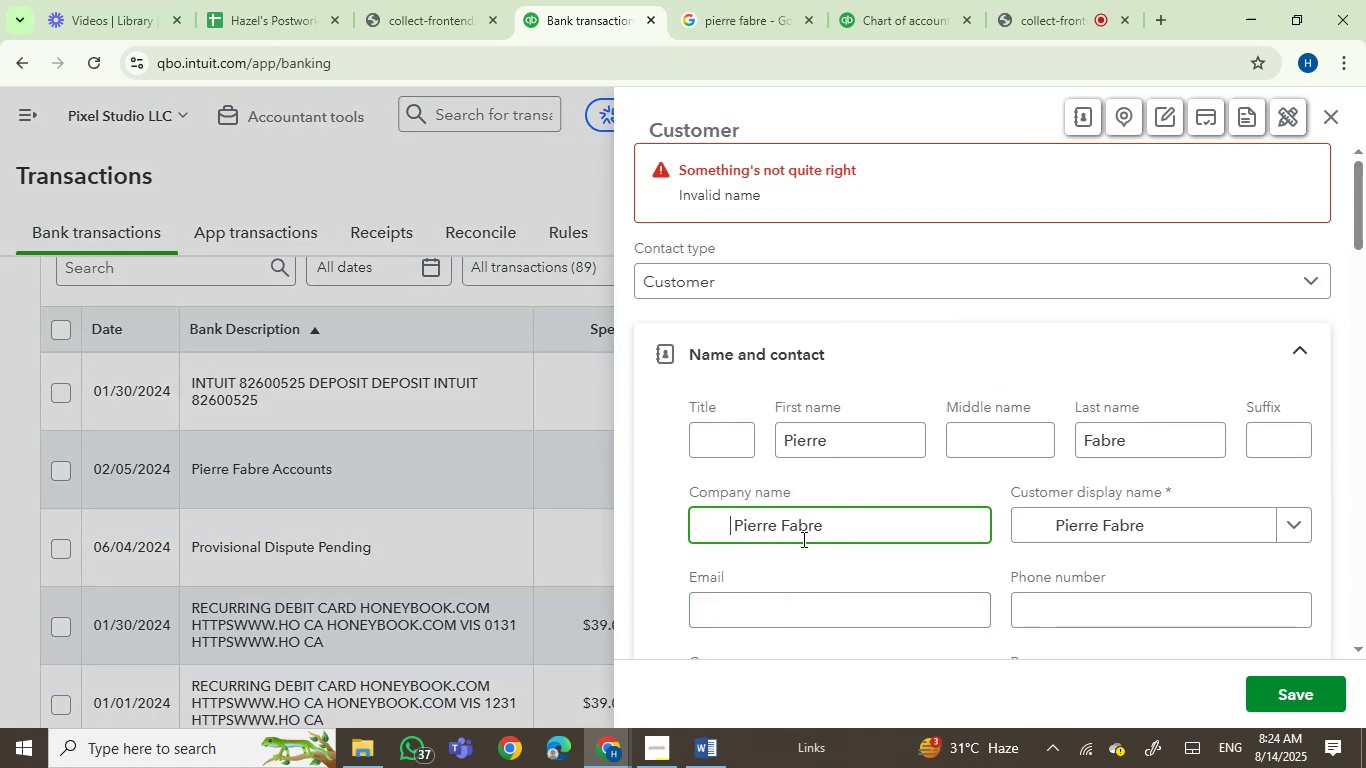 
key(ArrowRight)
 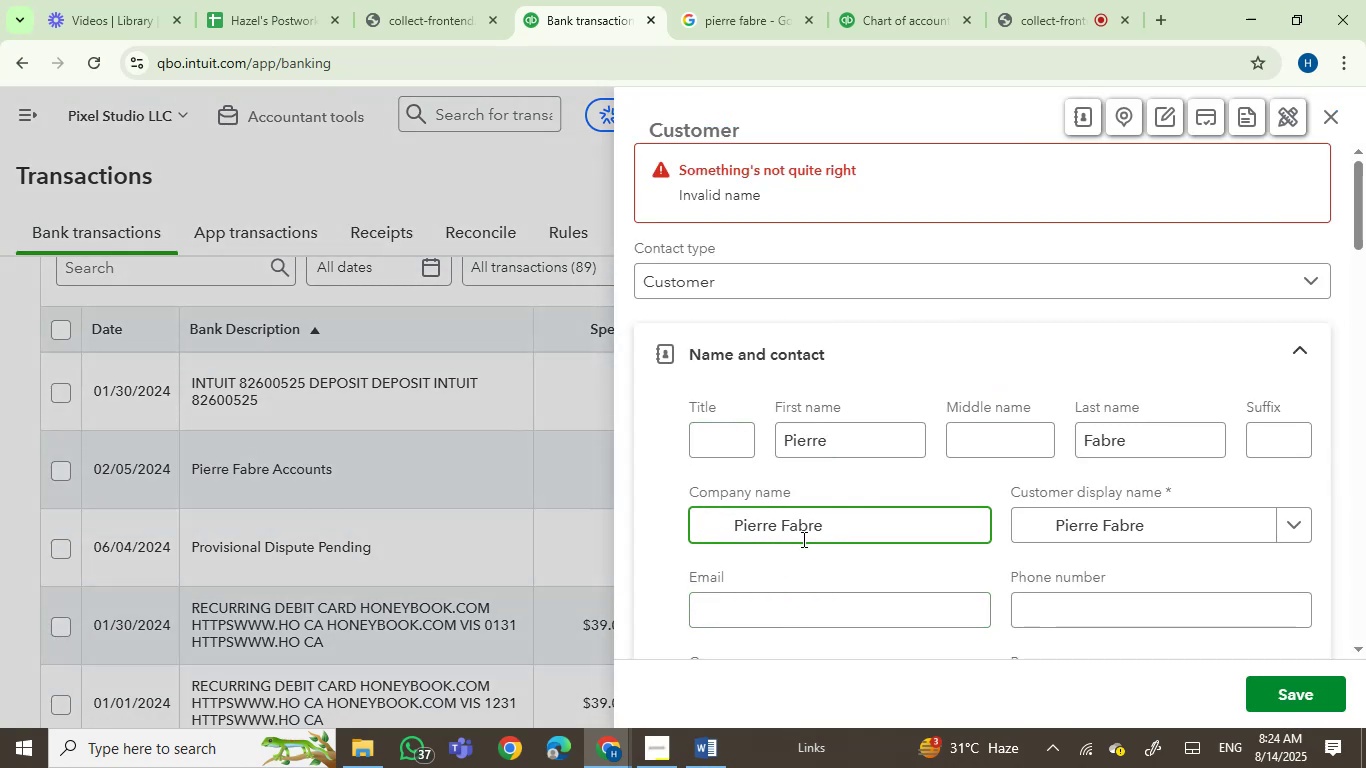 
key(Backspace)
 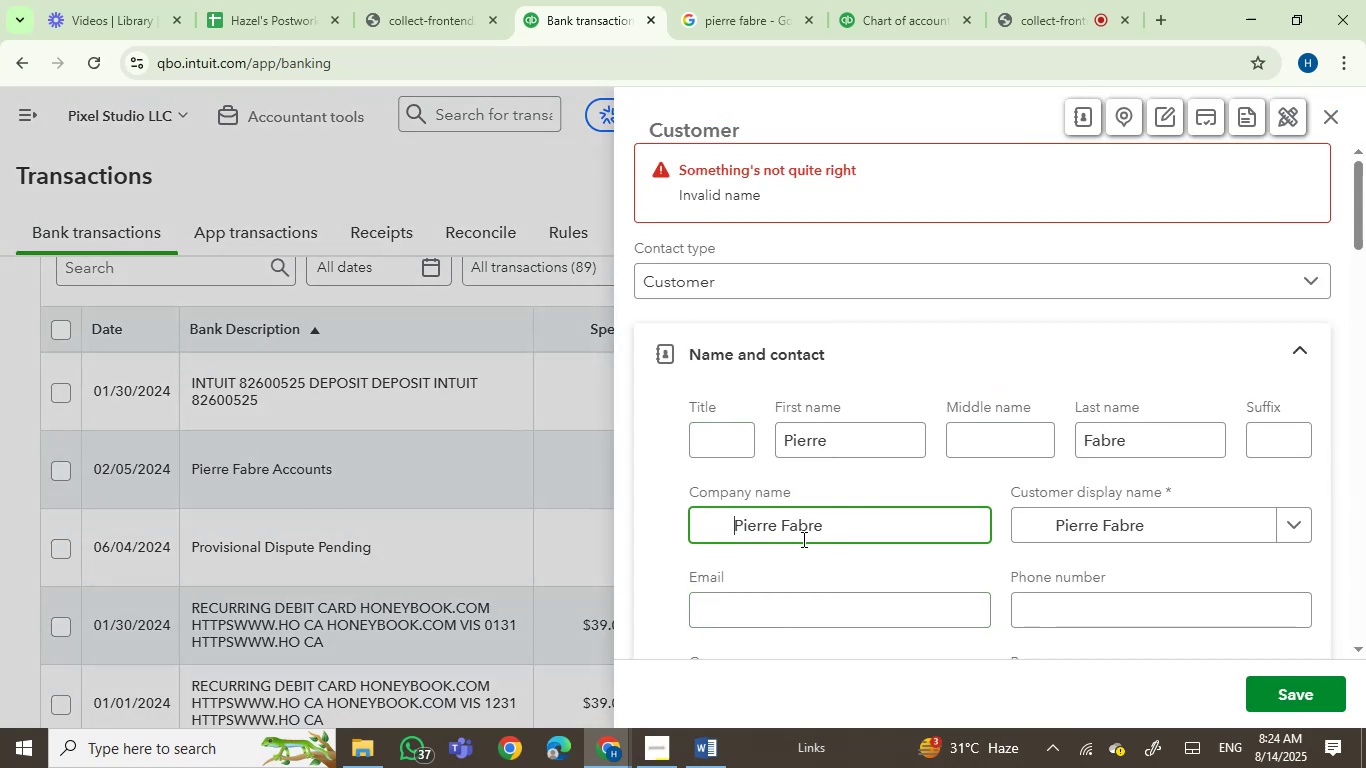 
key(Backspace)
 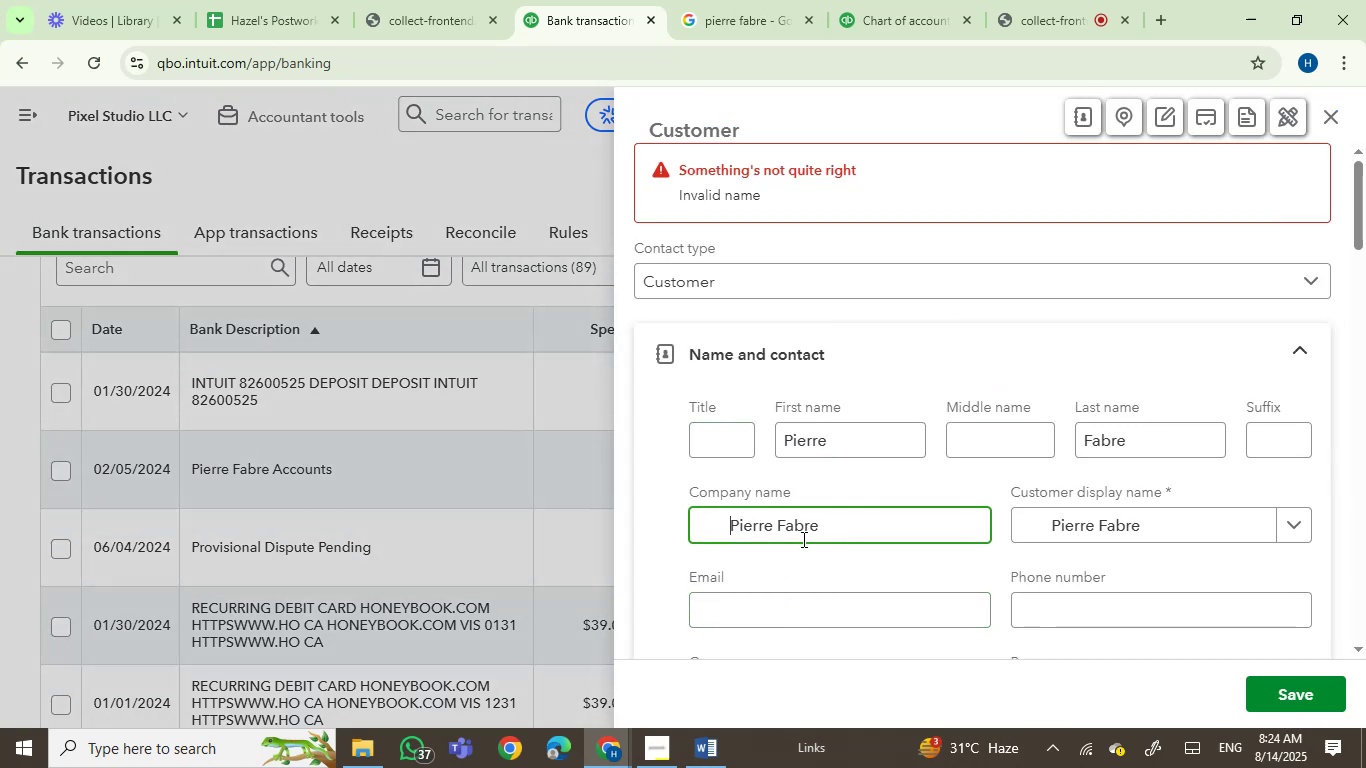 
key(Backspace)
 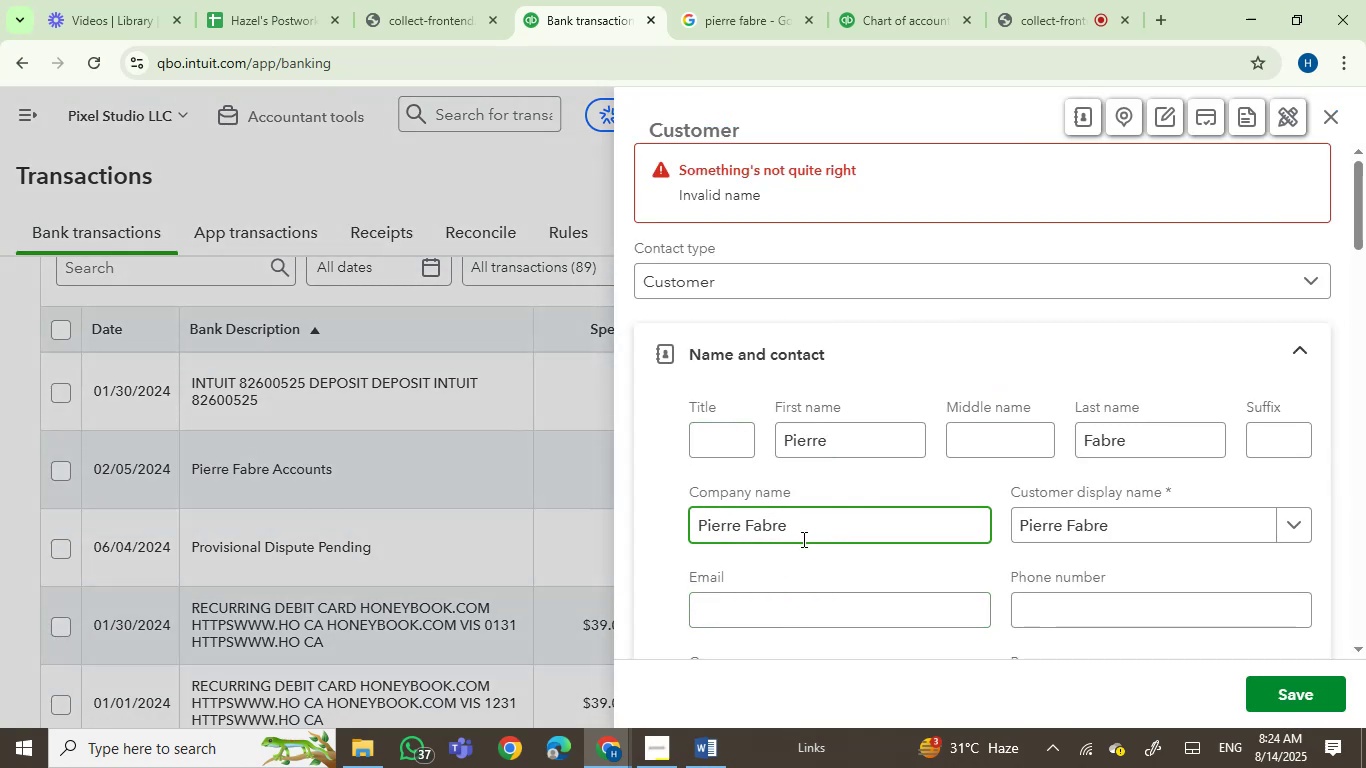 
key(Backspace)
 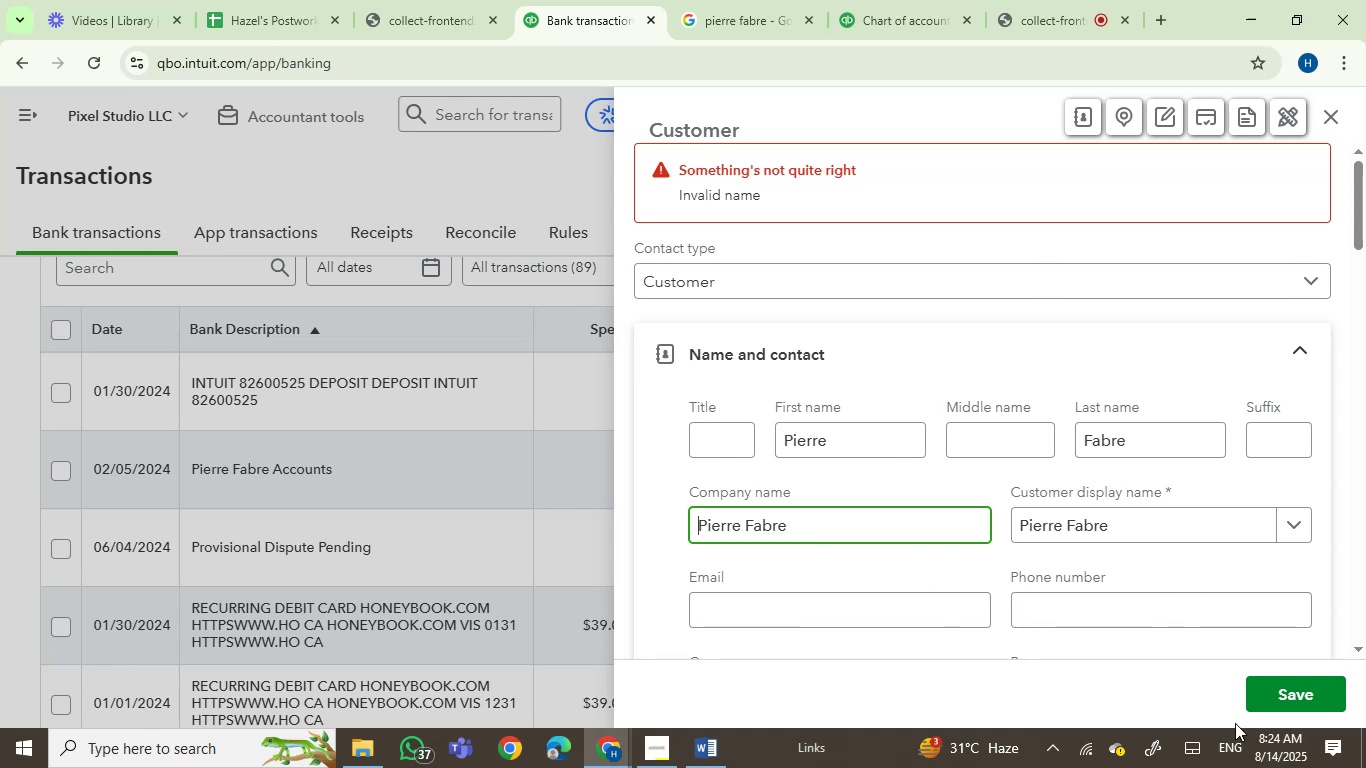 
left_click([1289, 704])
 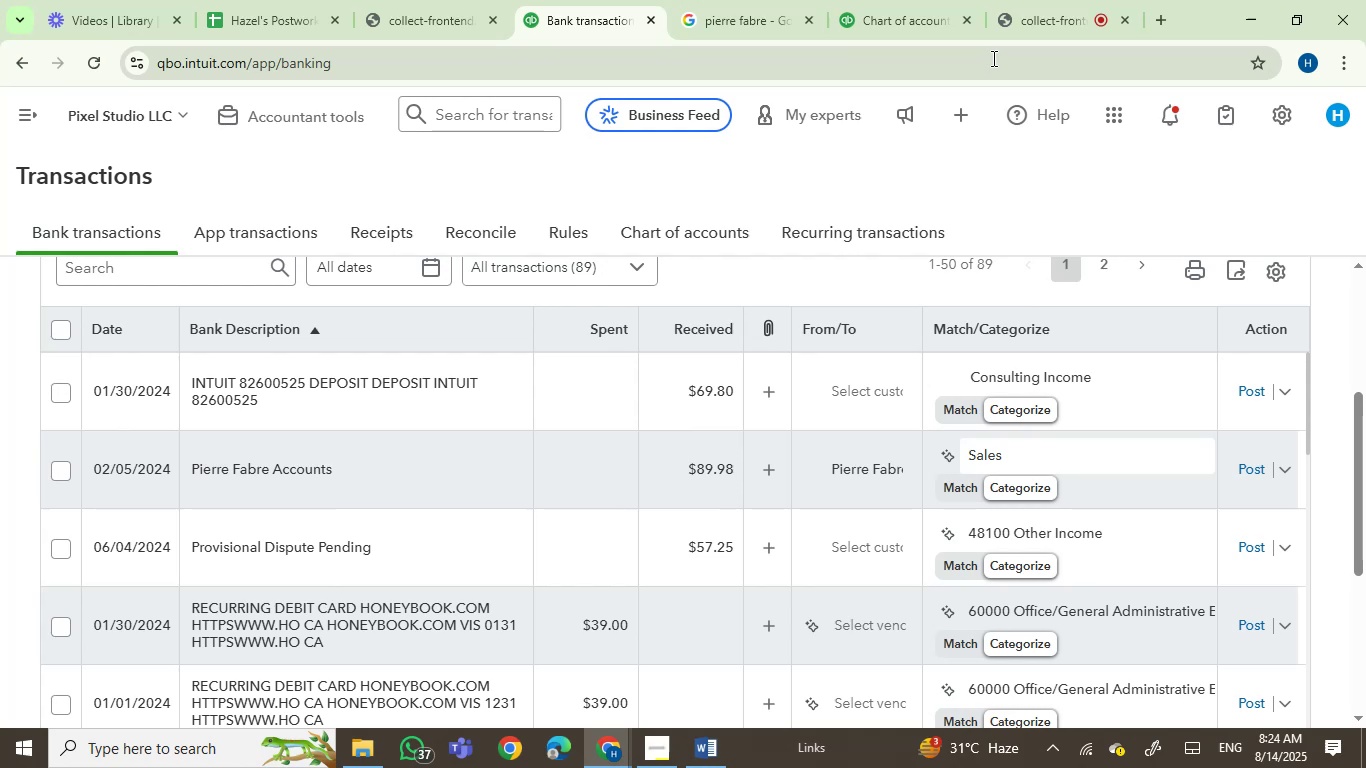 
wait(14.77)
 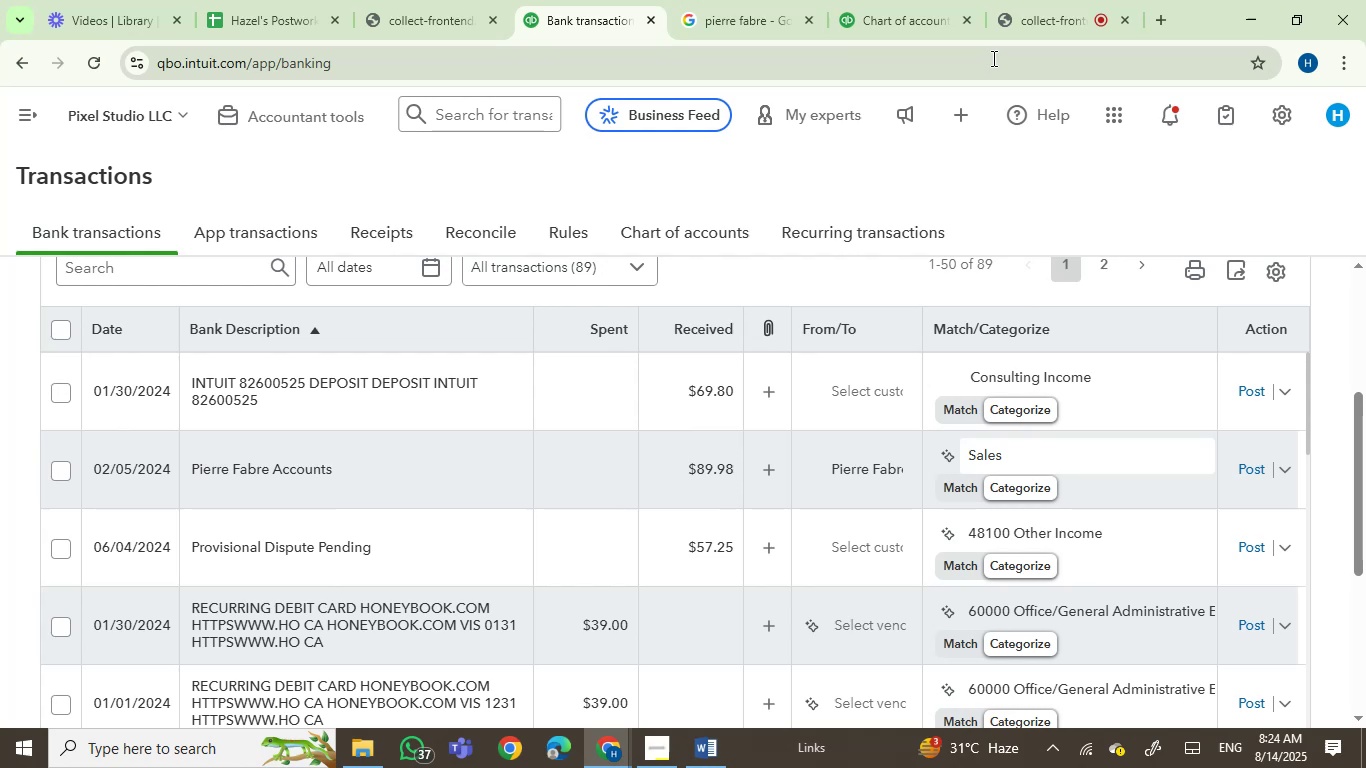 
left_click([1251, 462])
 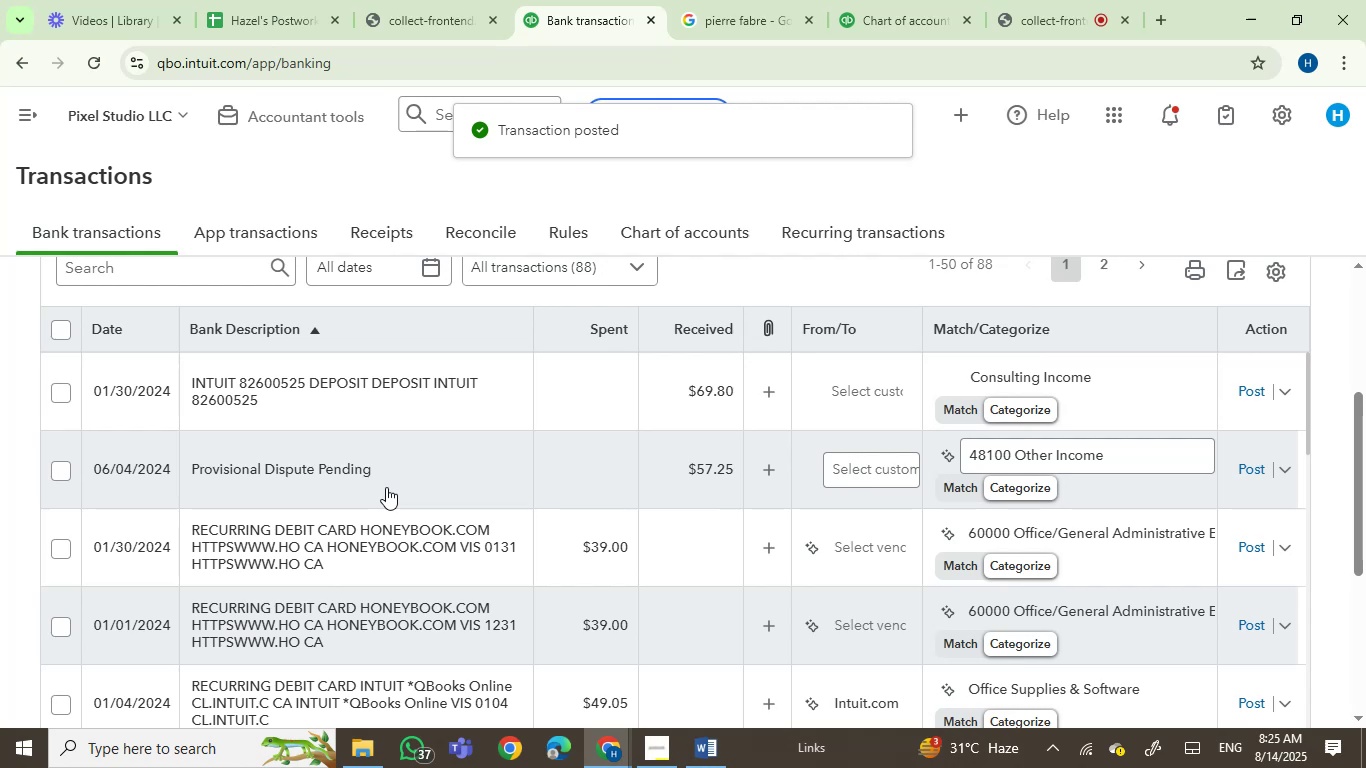 
wait(6.03)
 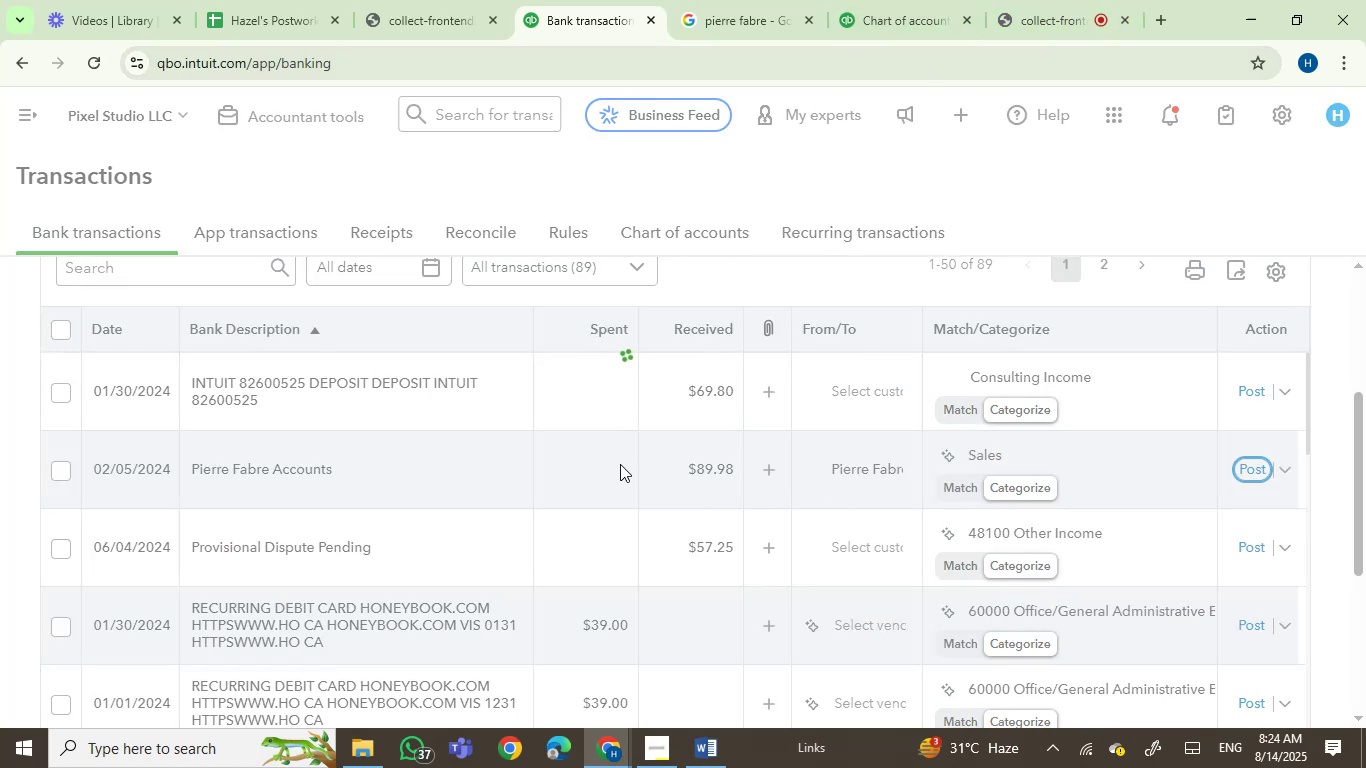 
mouse_move([315, 463])
 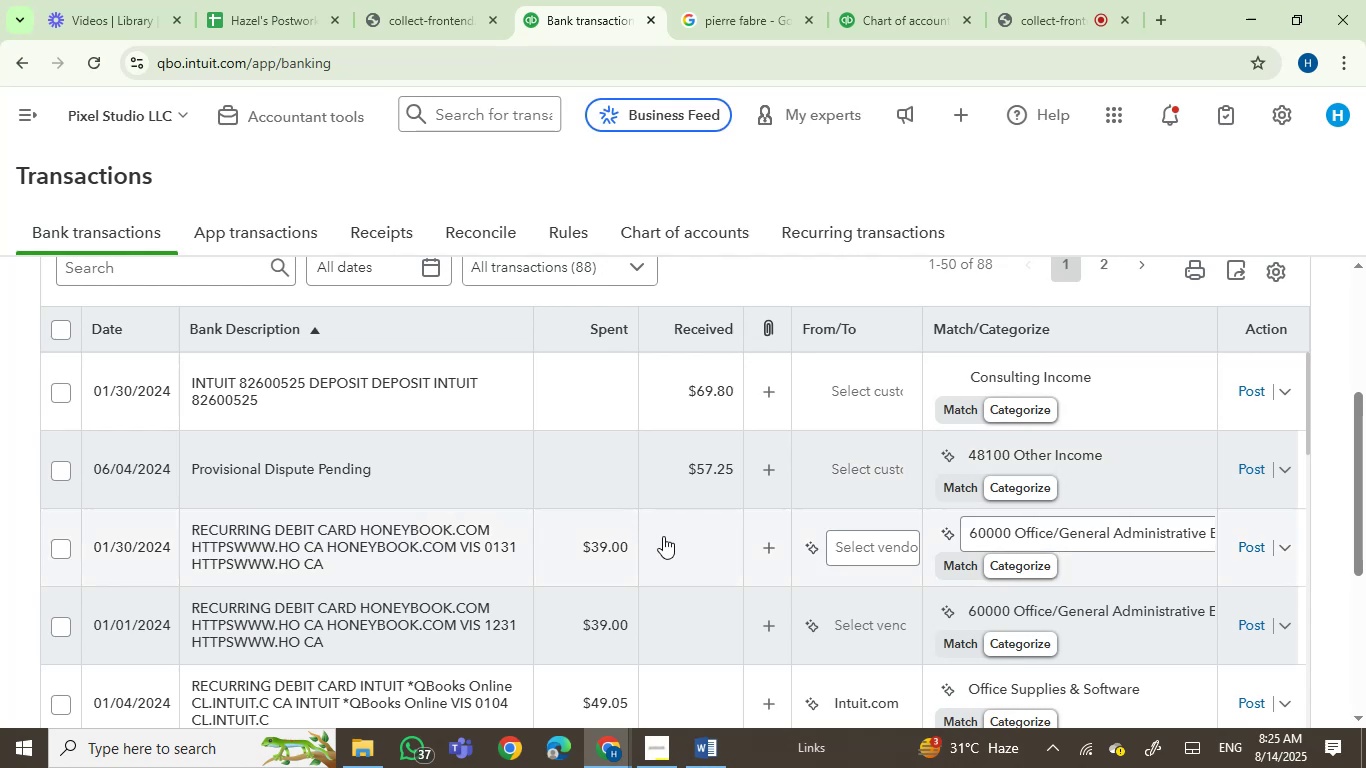 
scroll: coordinate [664, 537], scroll_direction: down, amount: 1.0
 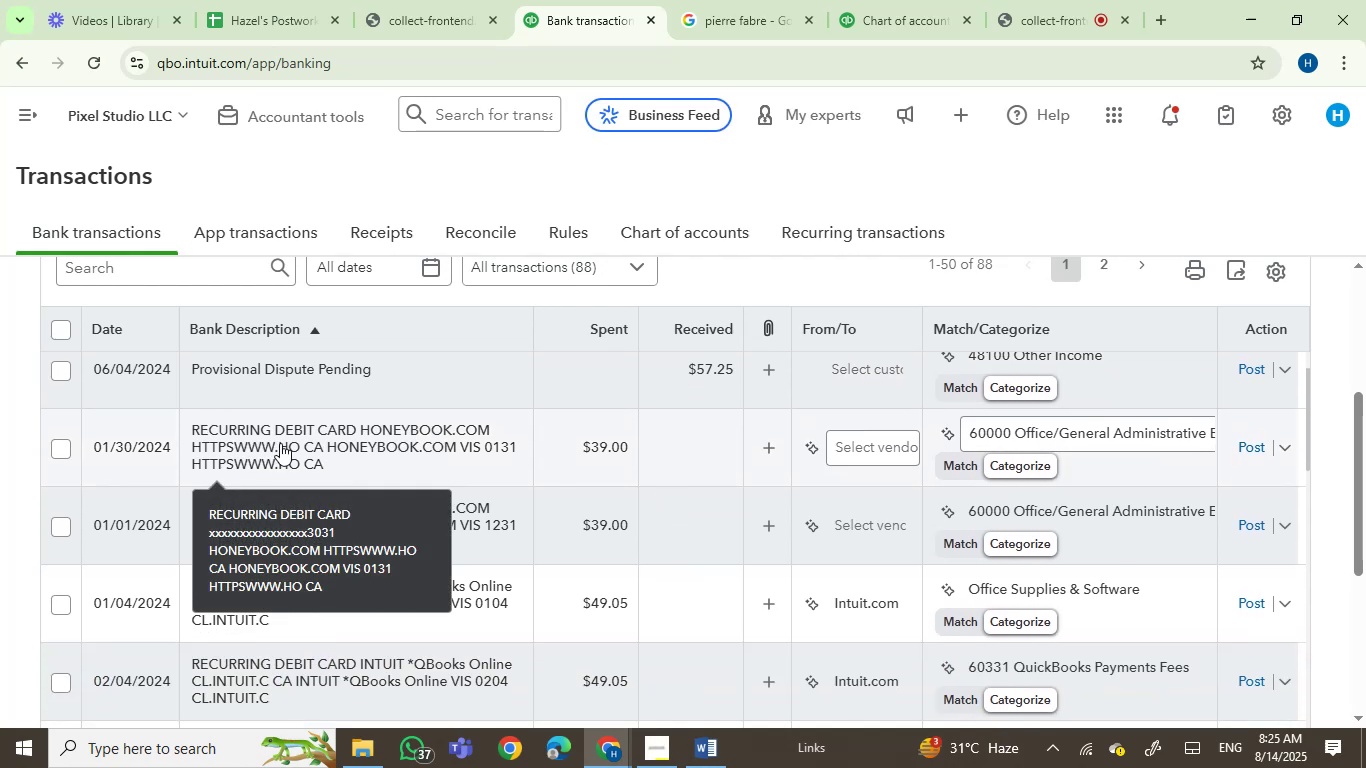 
left_click([280, 443])
 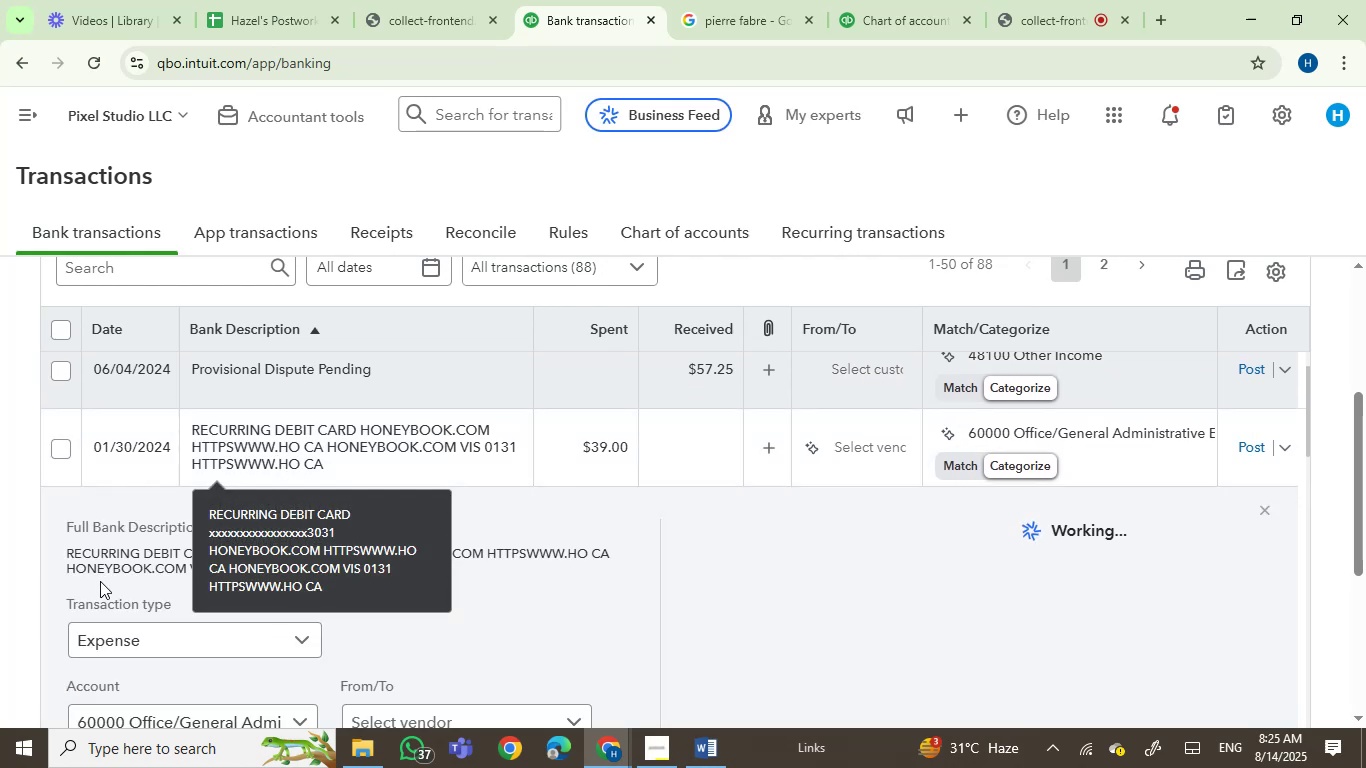 
left_click([99, 571])
 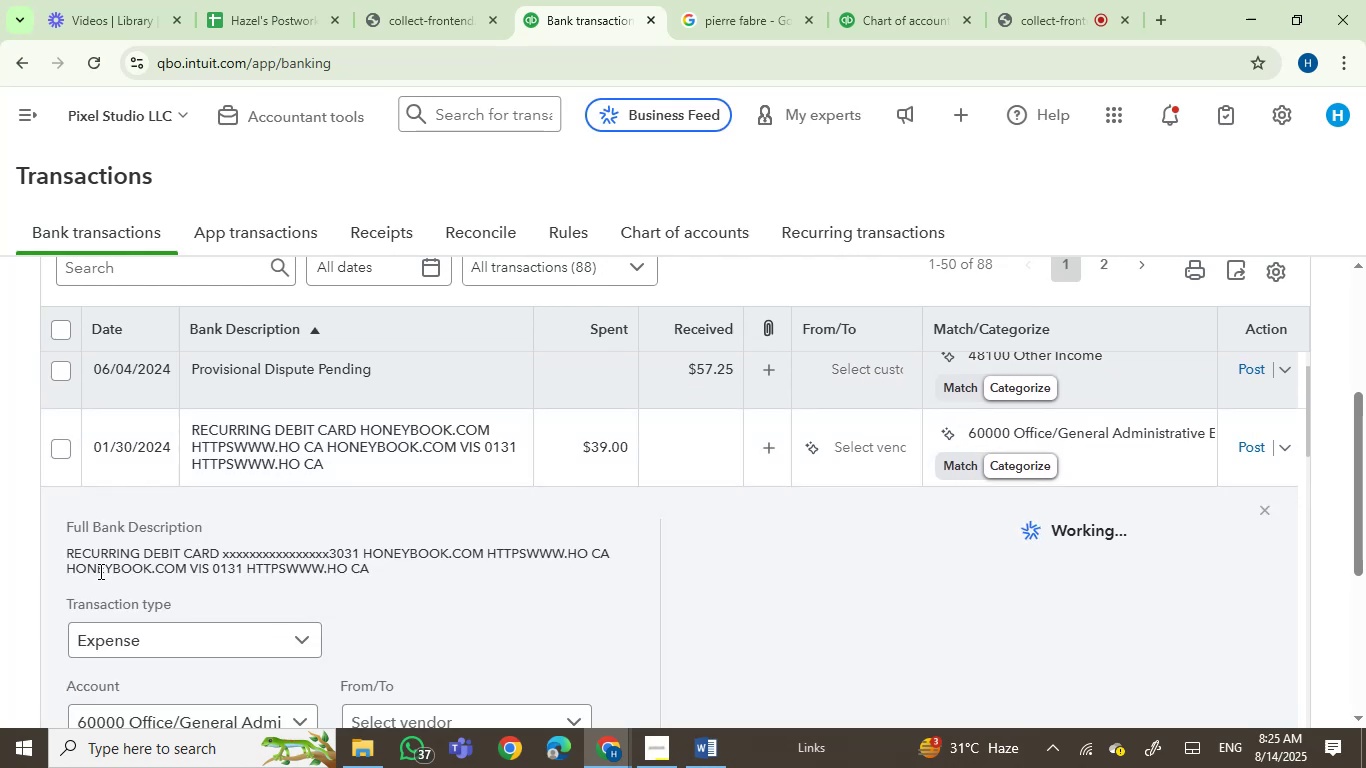 
left_click_drag(start_coordinate=[99, 571], to_coordinate=[183, 571])
 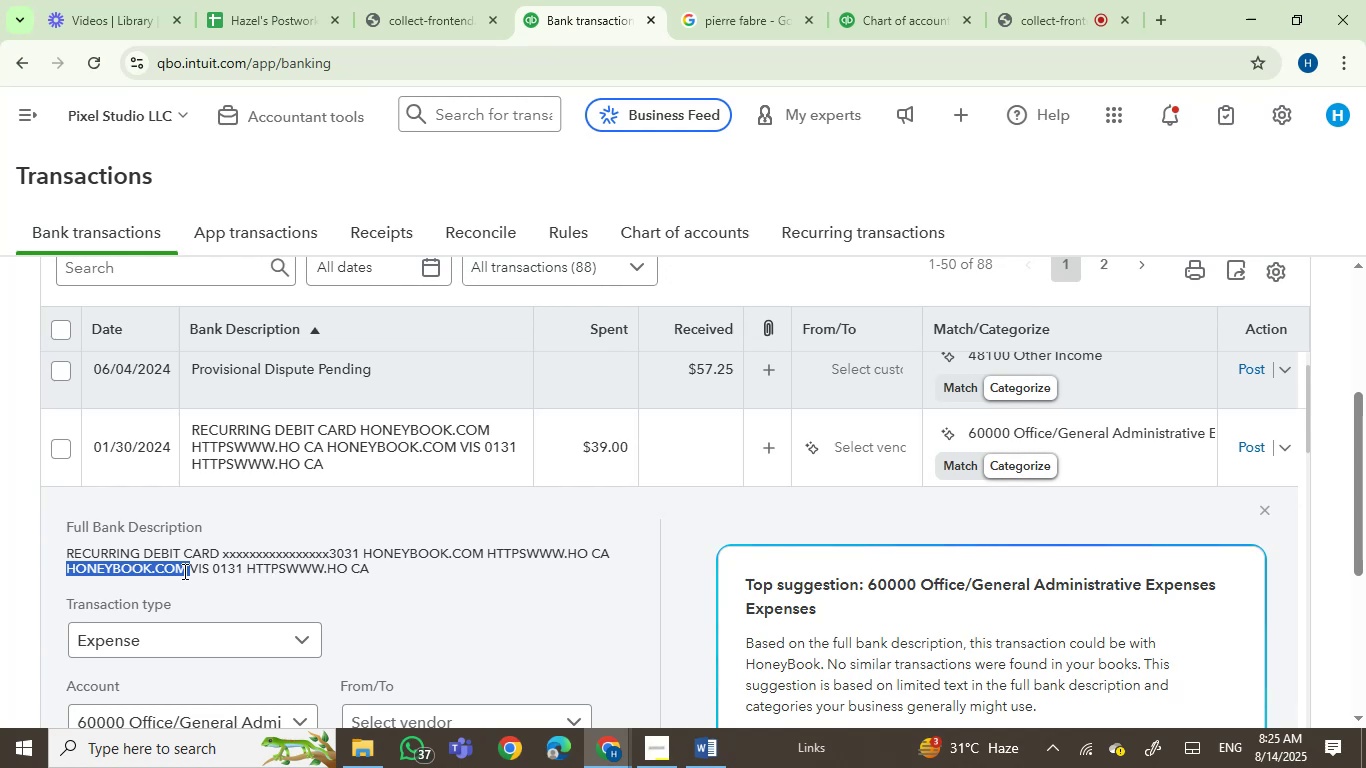 
hold_key(key=ControlLeft, duration=0.85)
 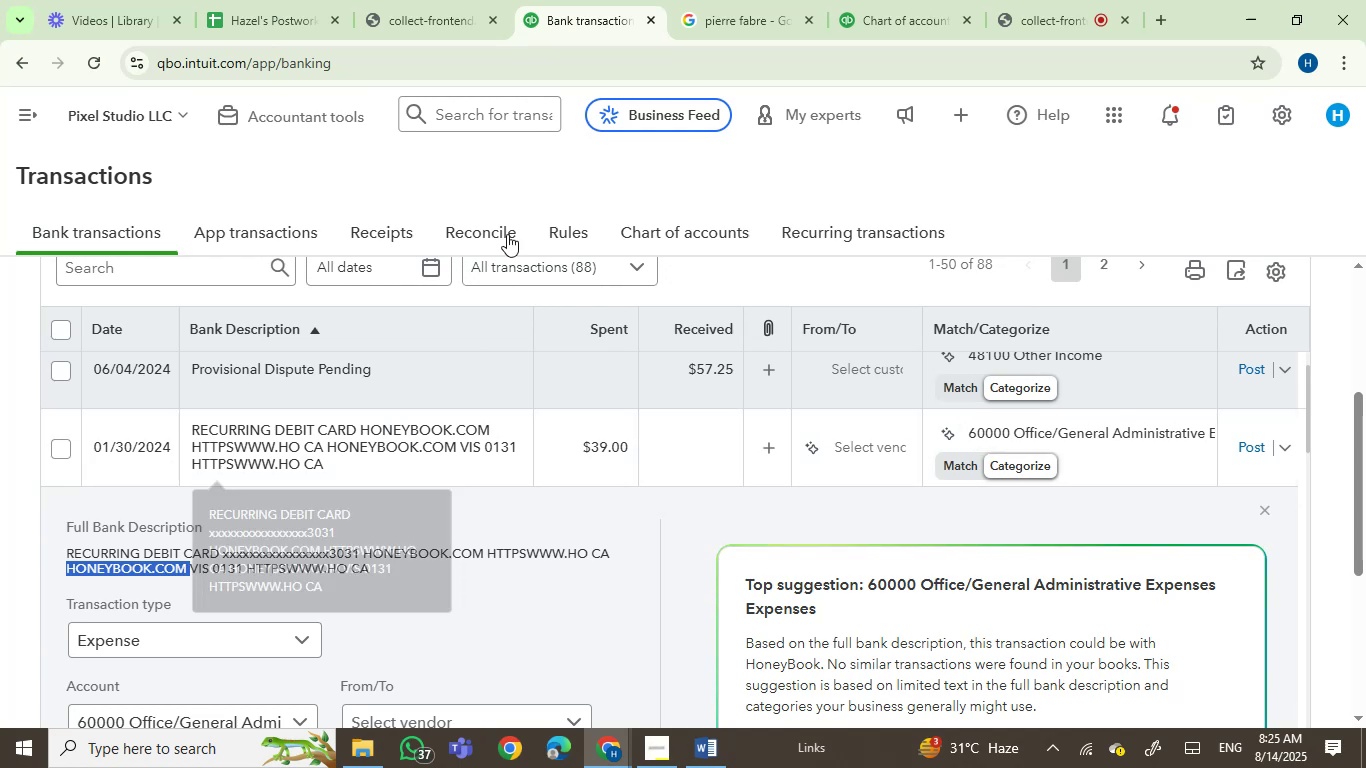 
hold_key(key=C, duration=0.3)
 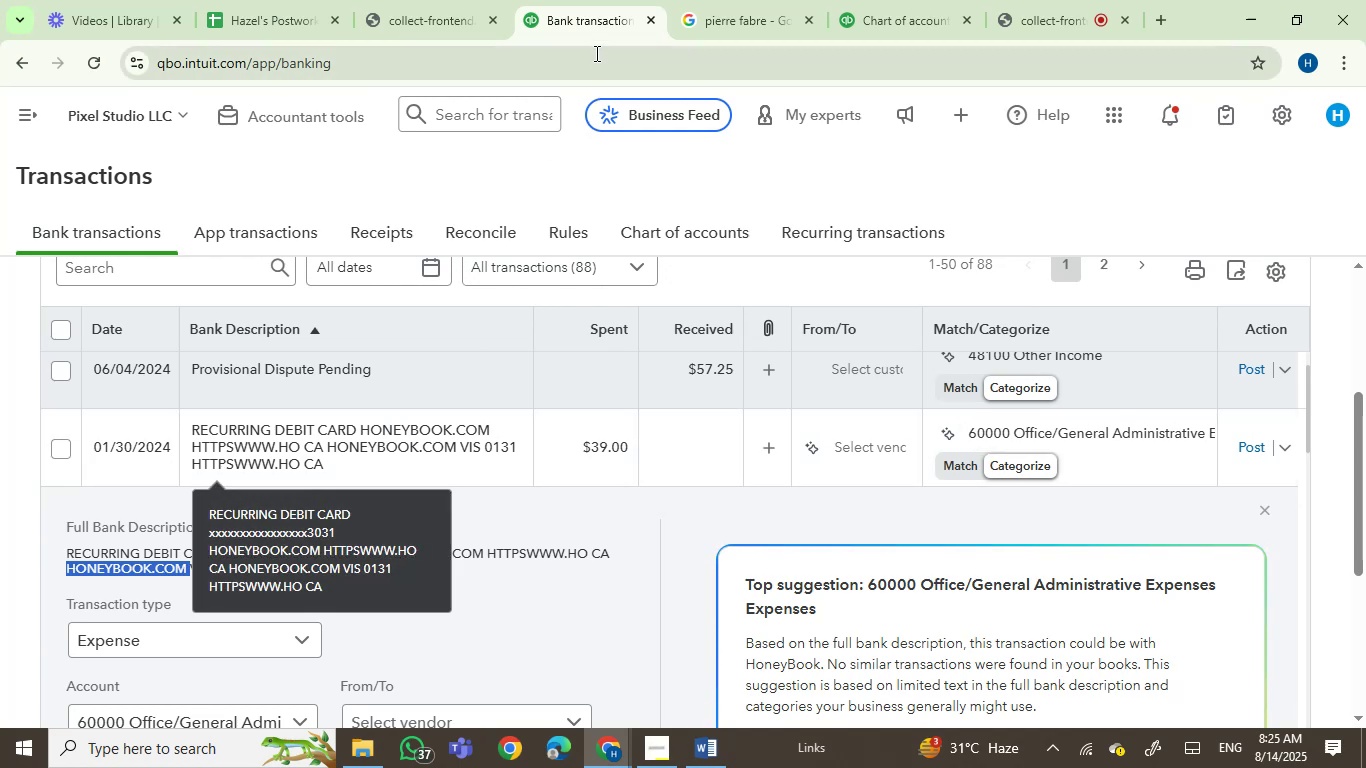 
left_click([709, 4])
 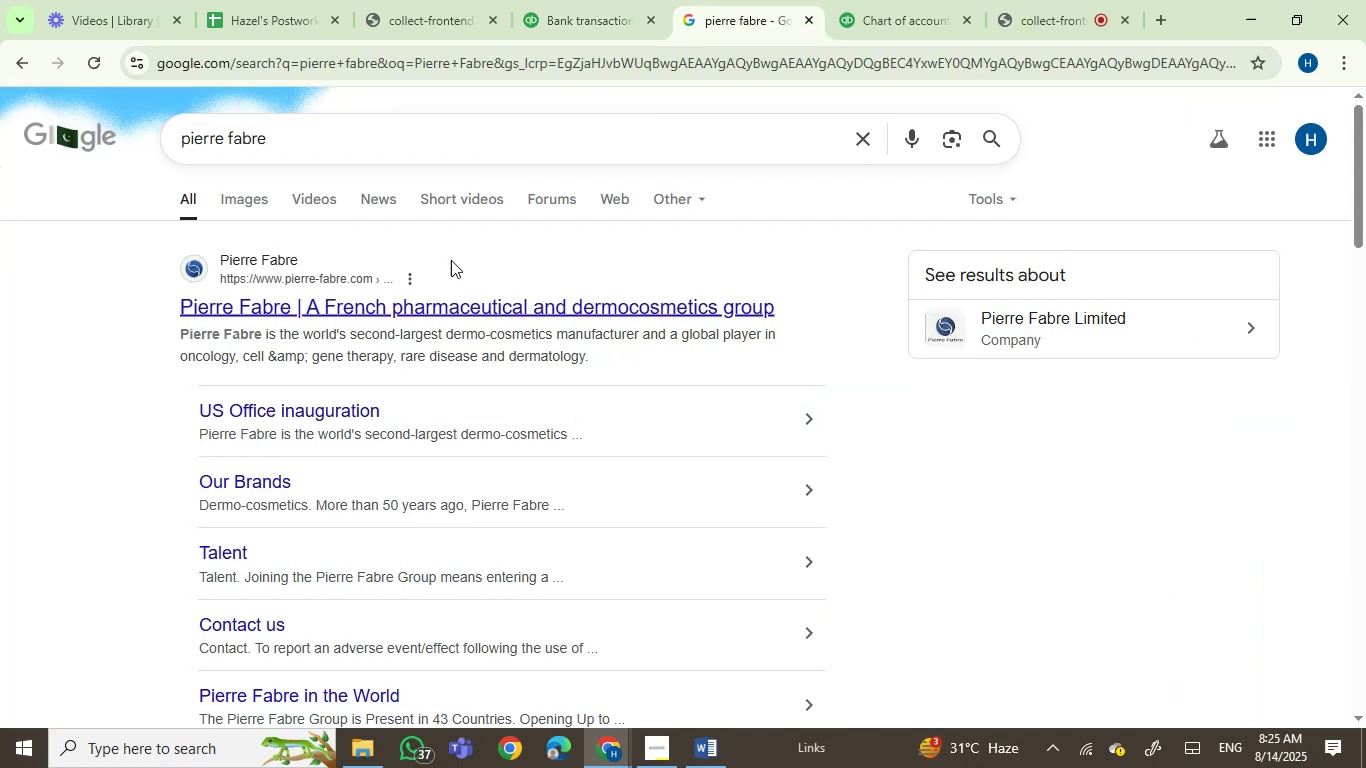 
left_click_drag(start_coordinate=[359, 130], to_coordinate=[0, 131])
 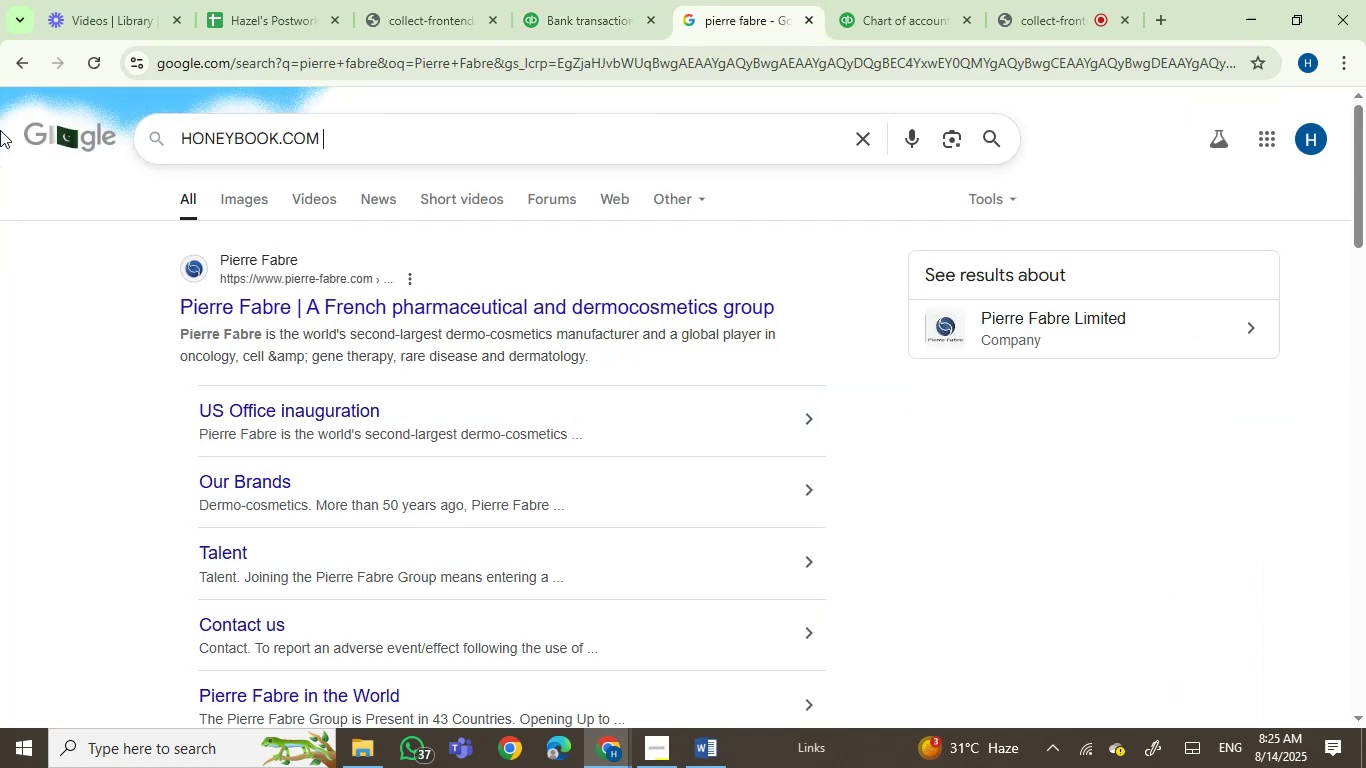 
key(Control+V)
 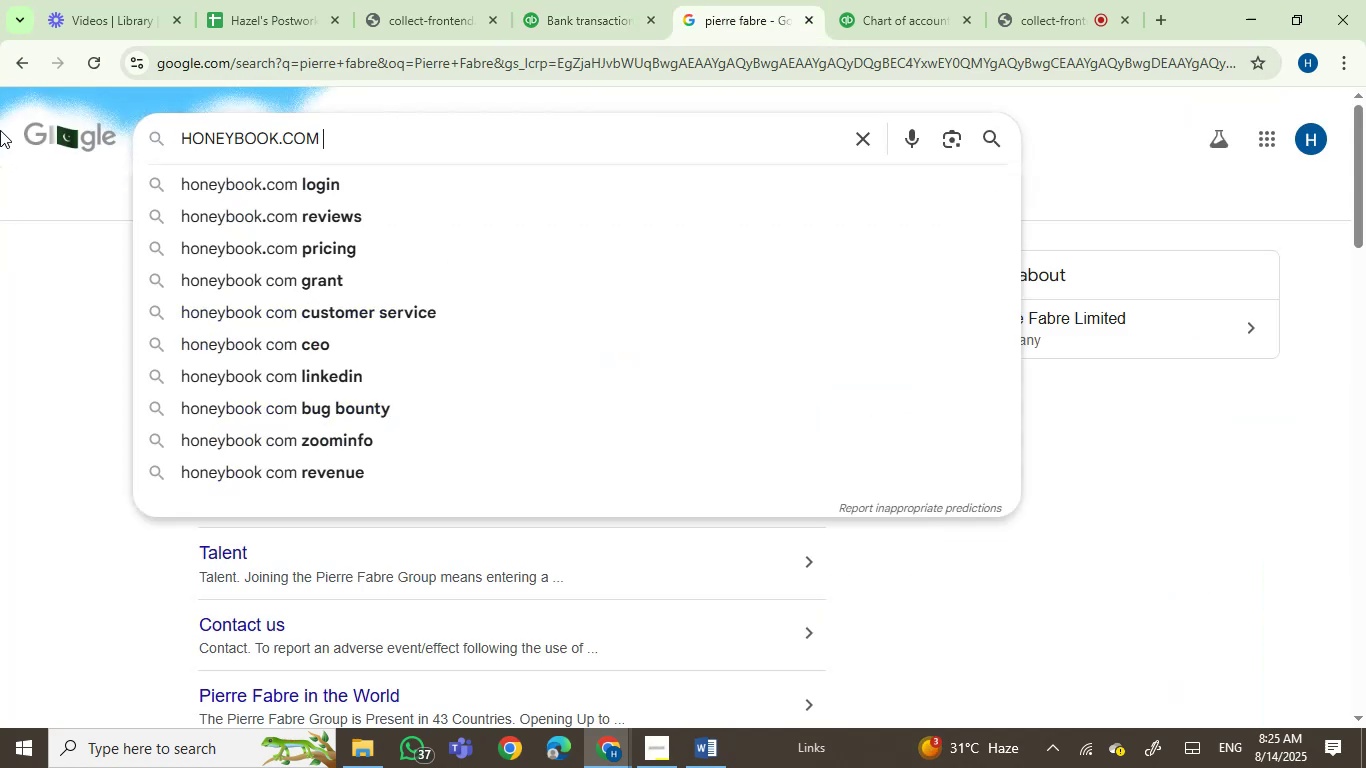 
key(Enter)
 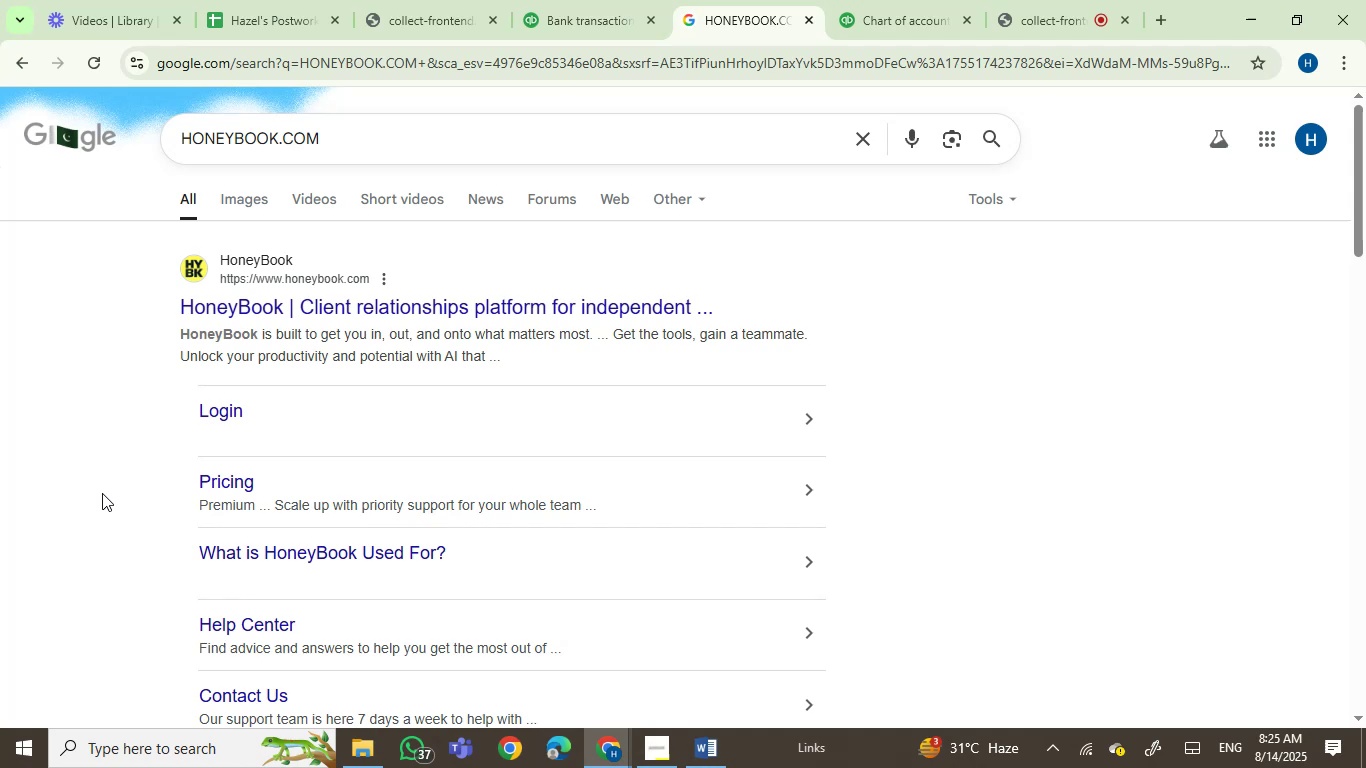 
wait(12.57)
 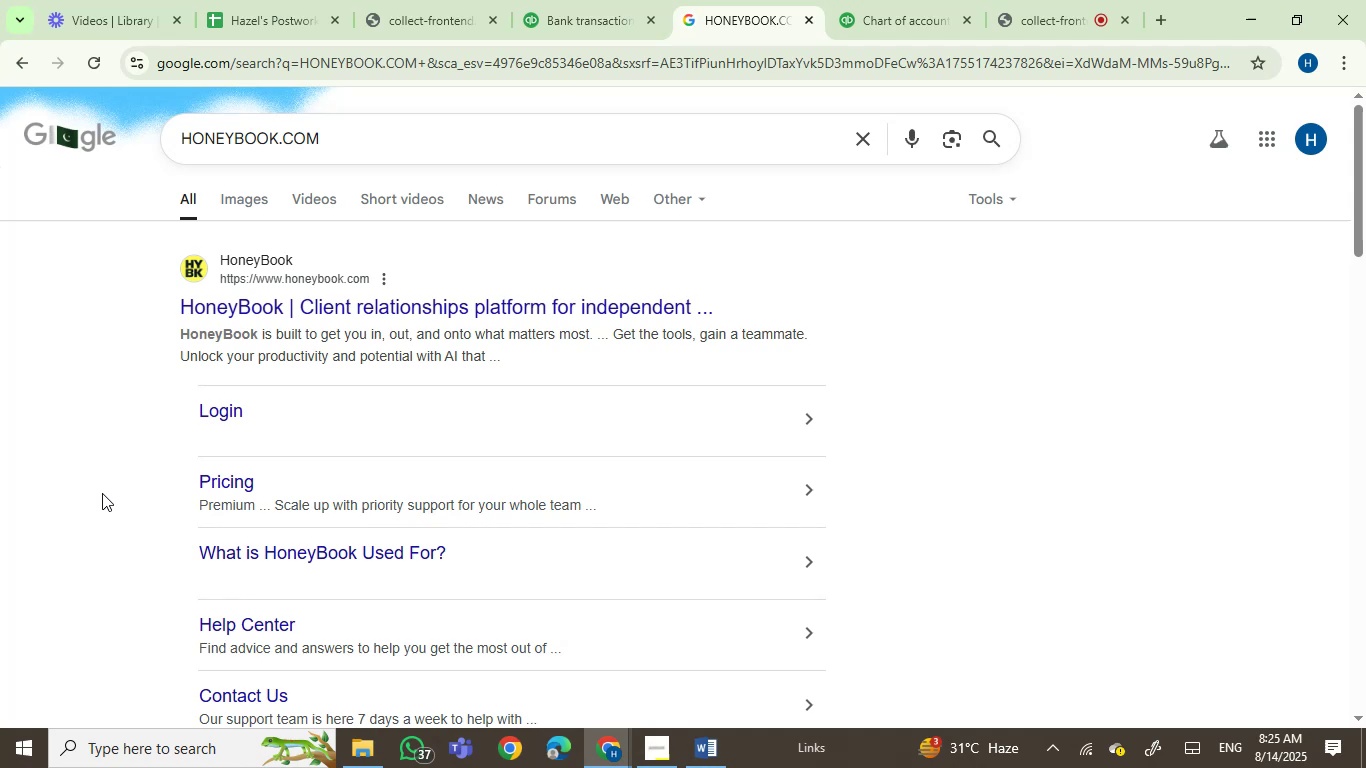 
left_click([66, 449])
 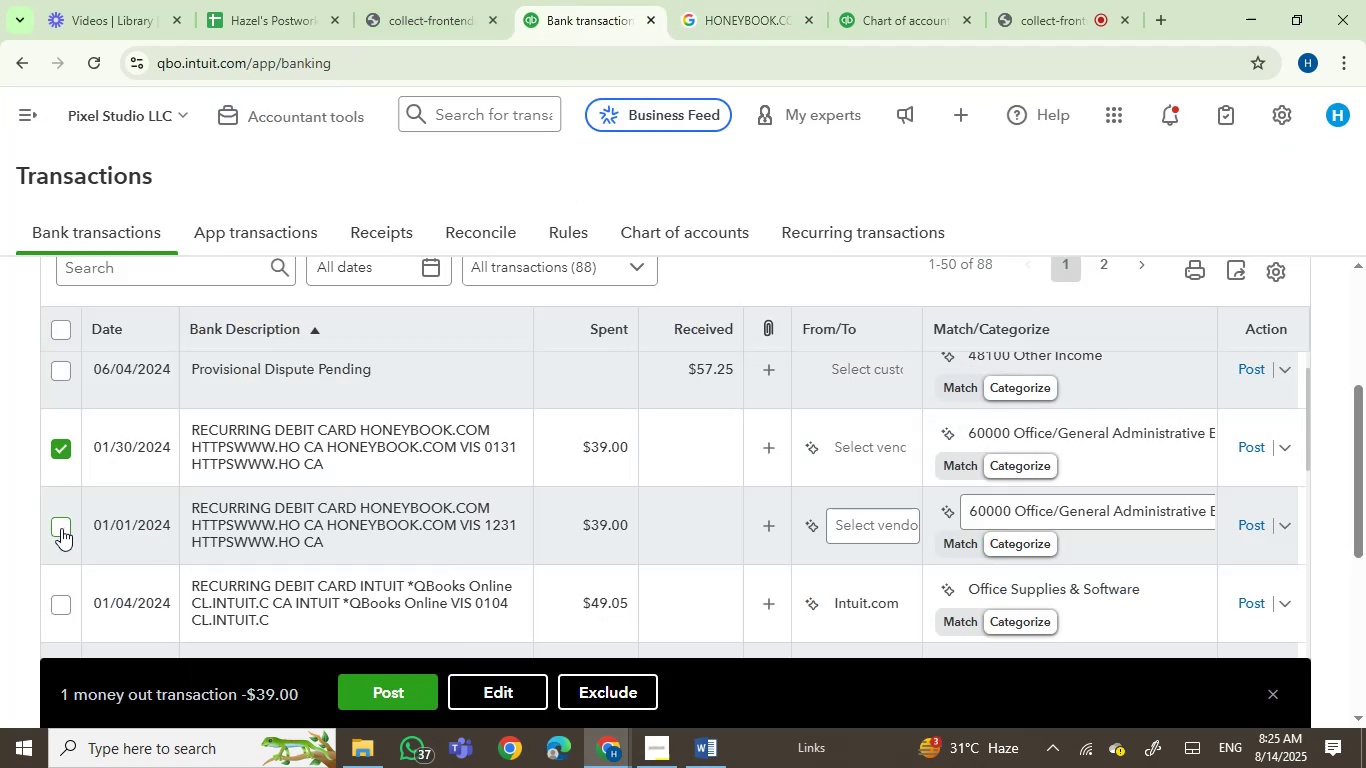 
left_click([58, 529])
 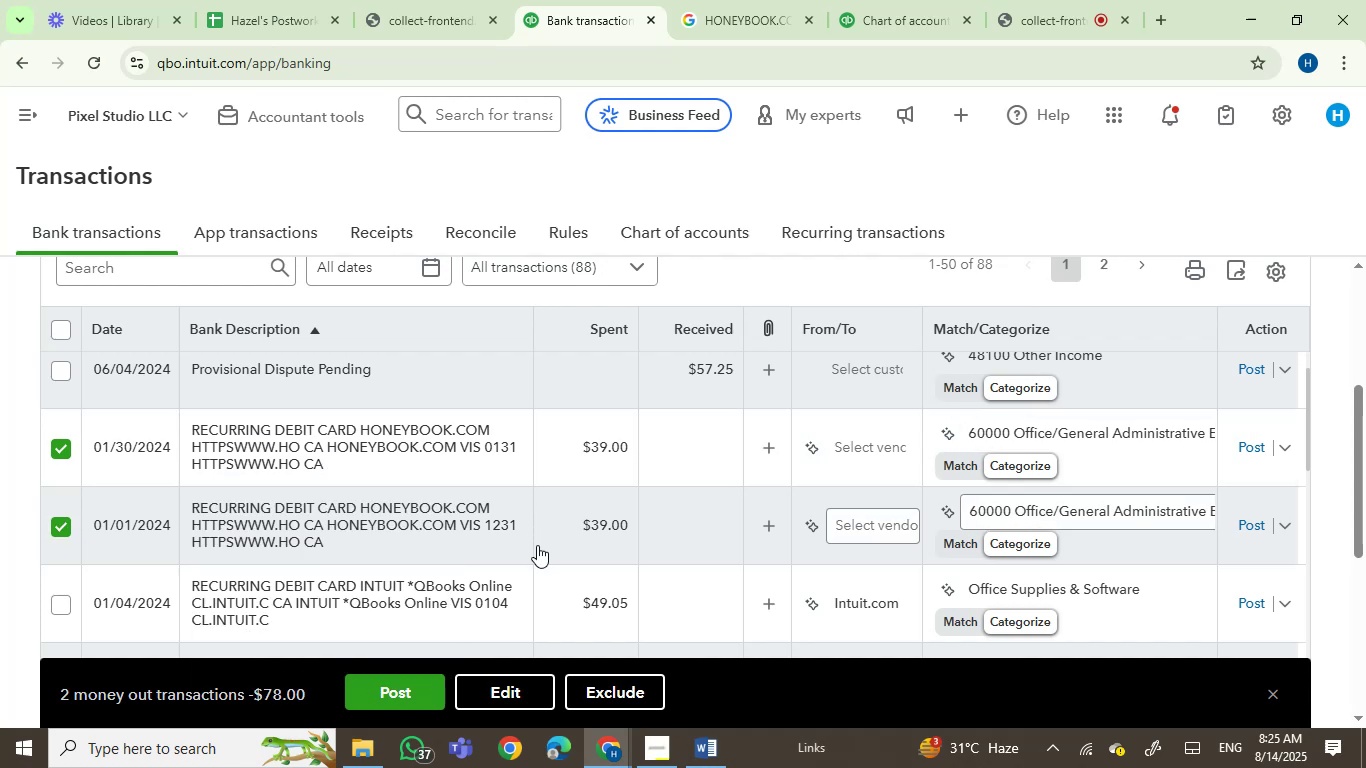 
wait(5.03)
 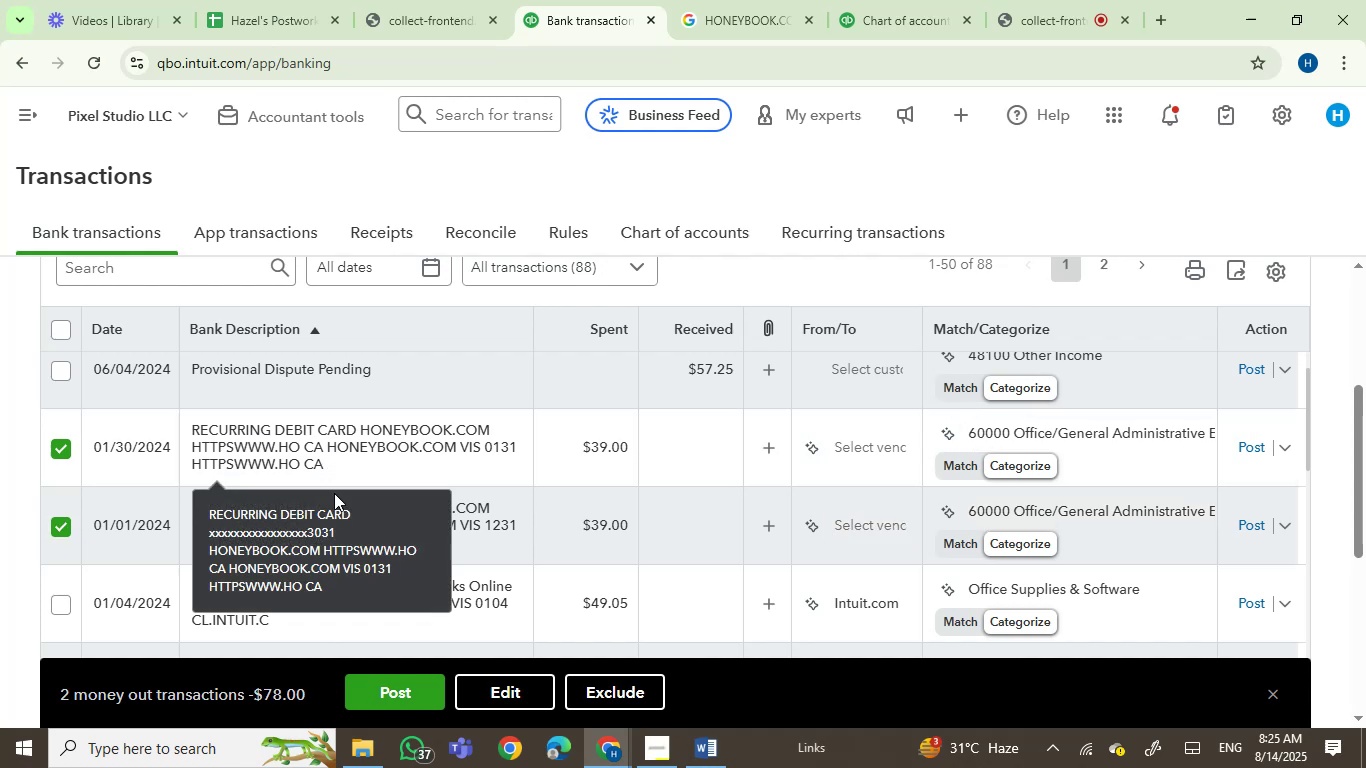 
left_click([750, 13])
 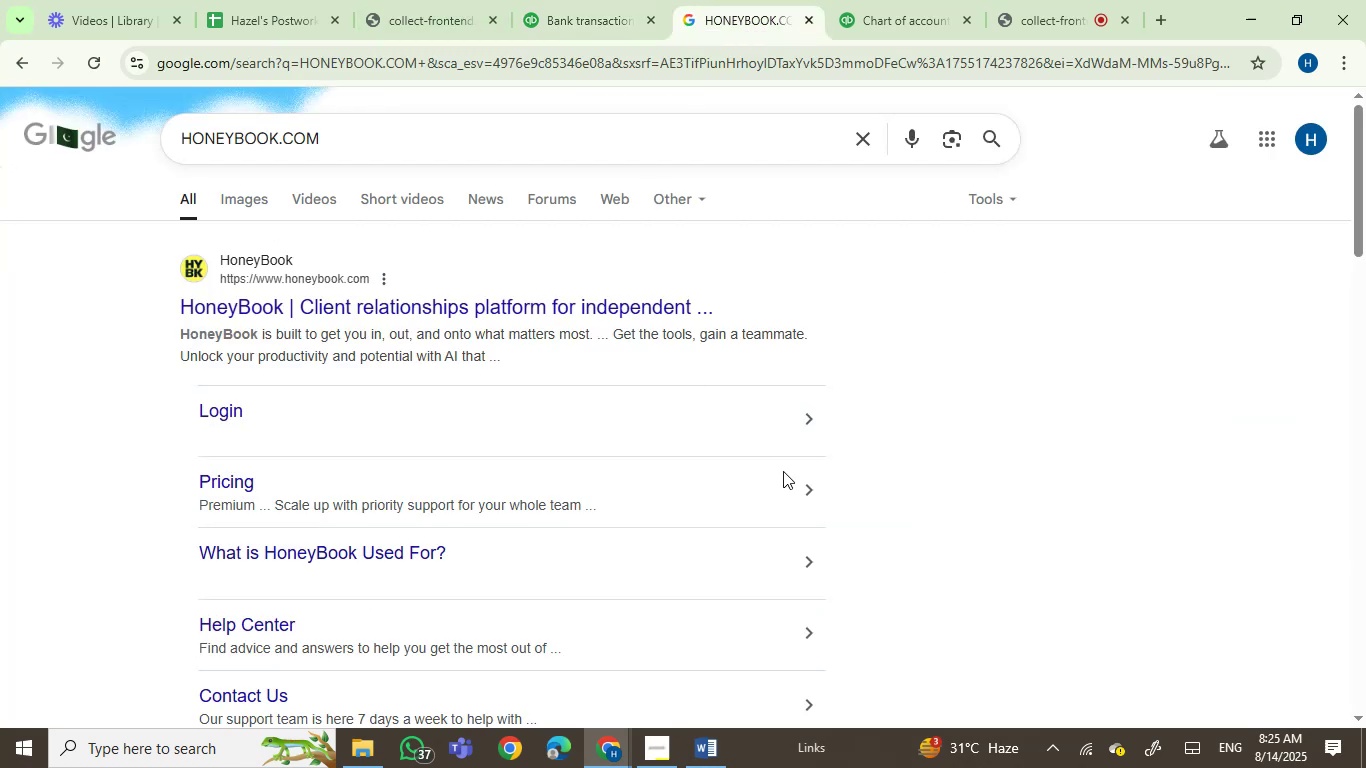 
scroll: coordinate [866, 493], scroll_direction: down, amount: 1.0
 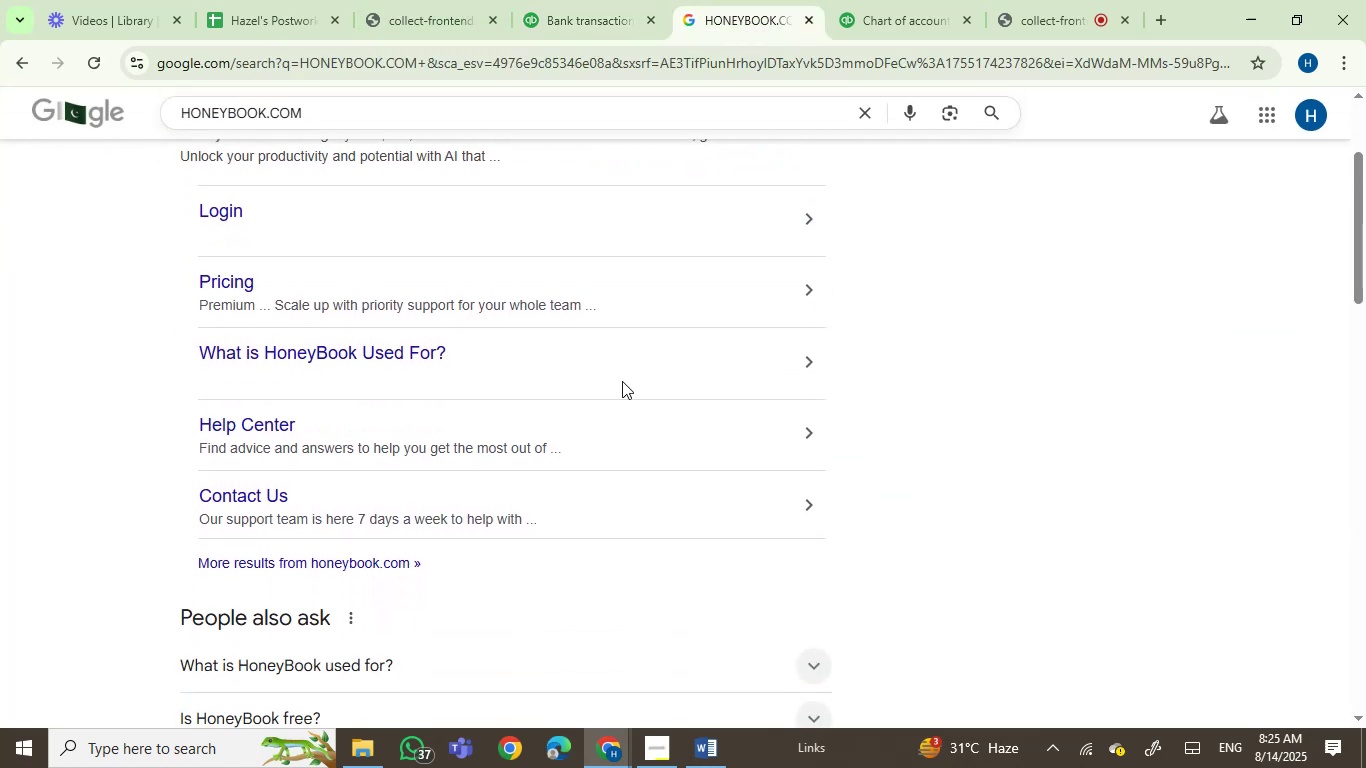 
left_click([780, 303])
 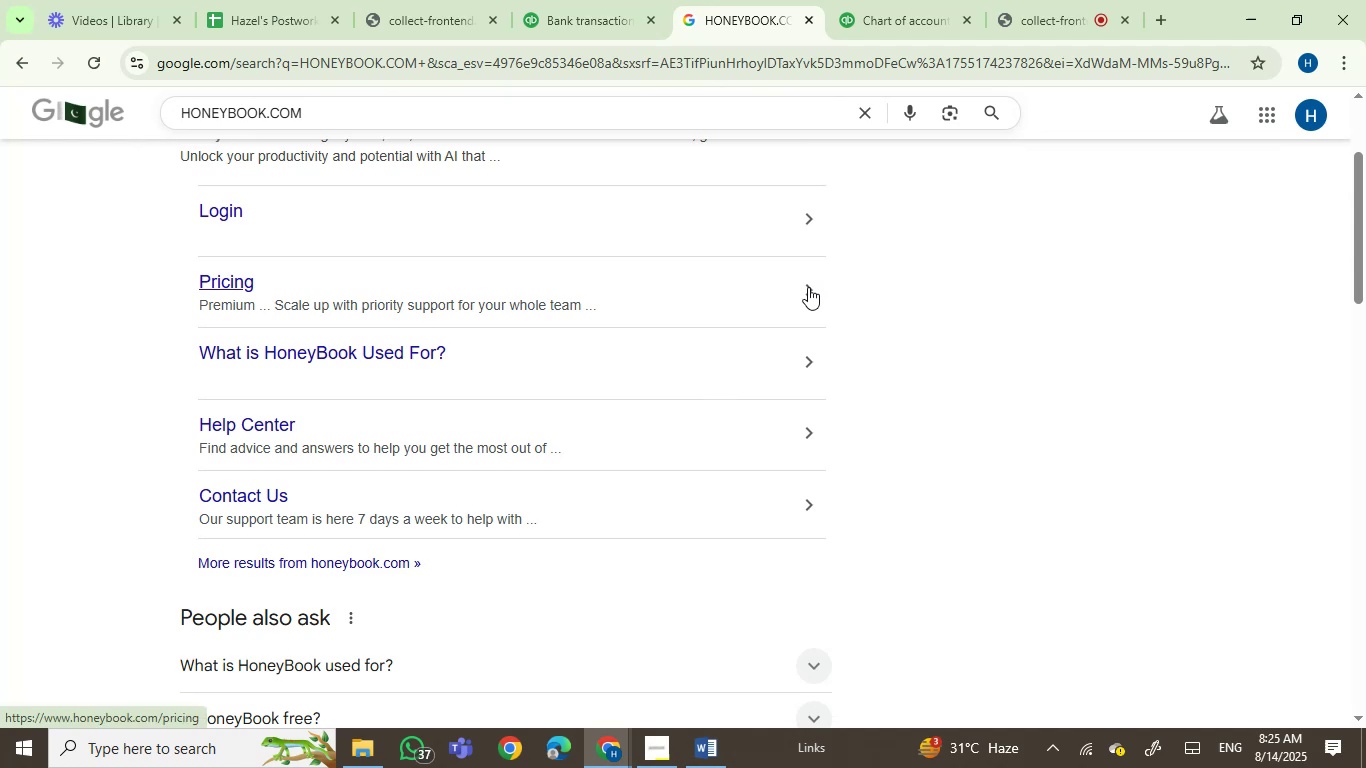 
scroll: coordinate [715, 462], scroll_direction: down, amount: 2.0
 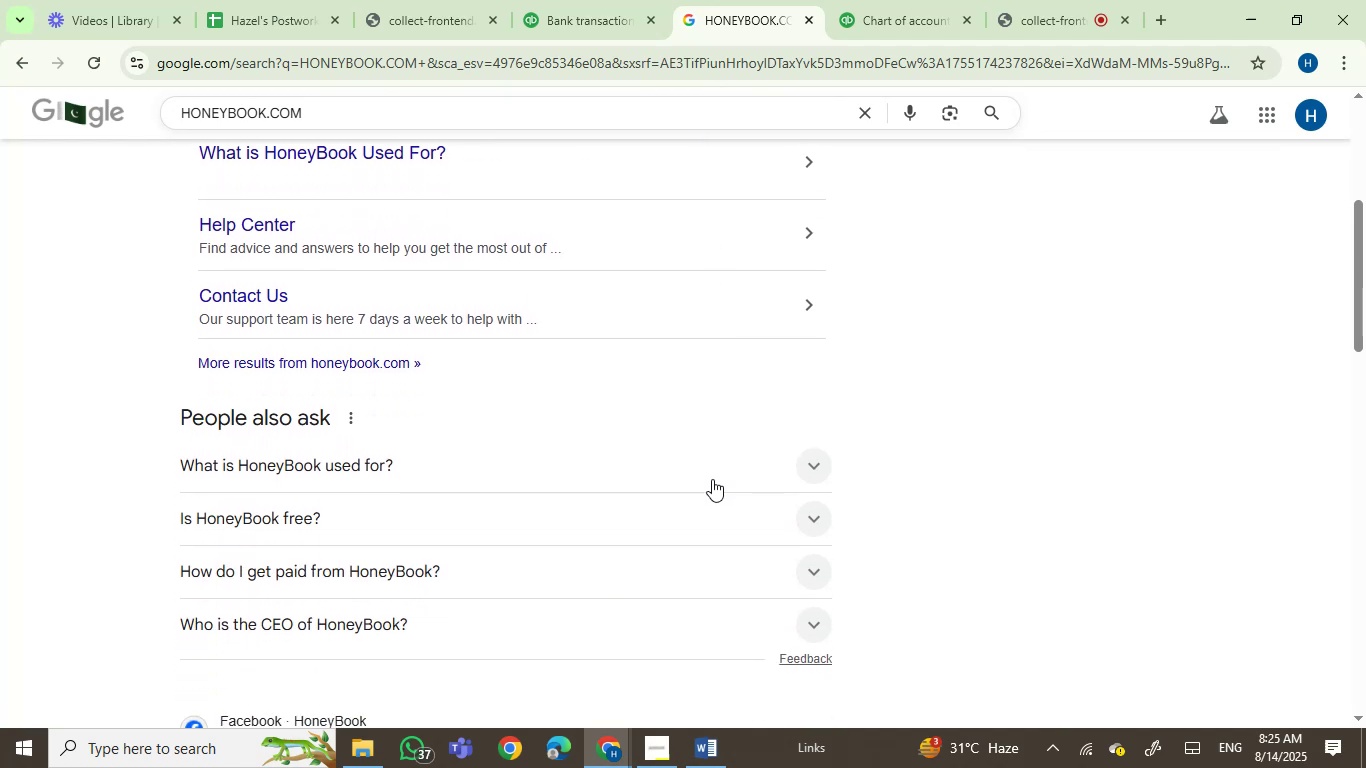 
left_click([718, 480])
 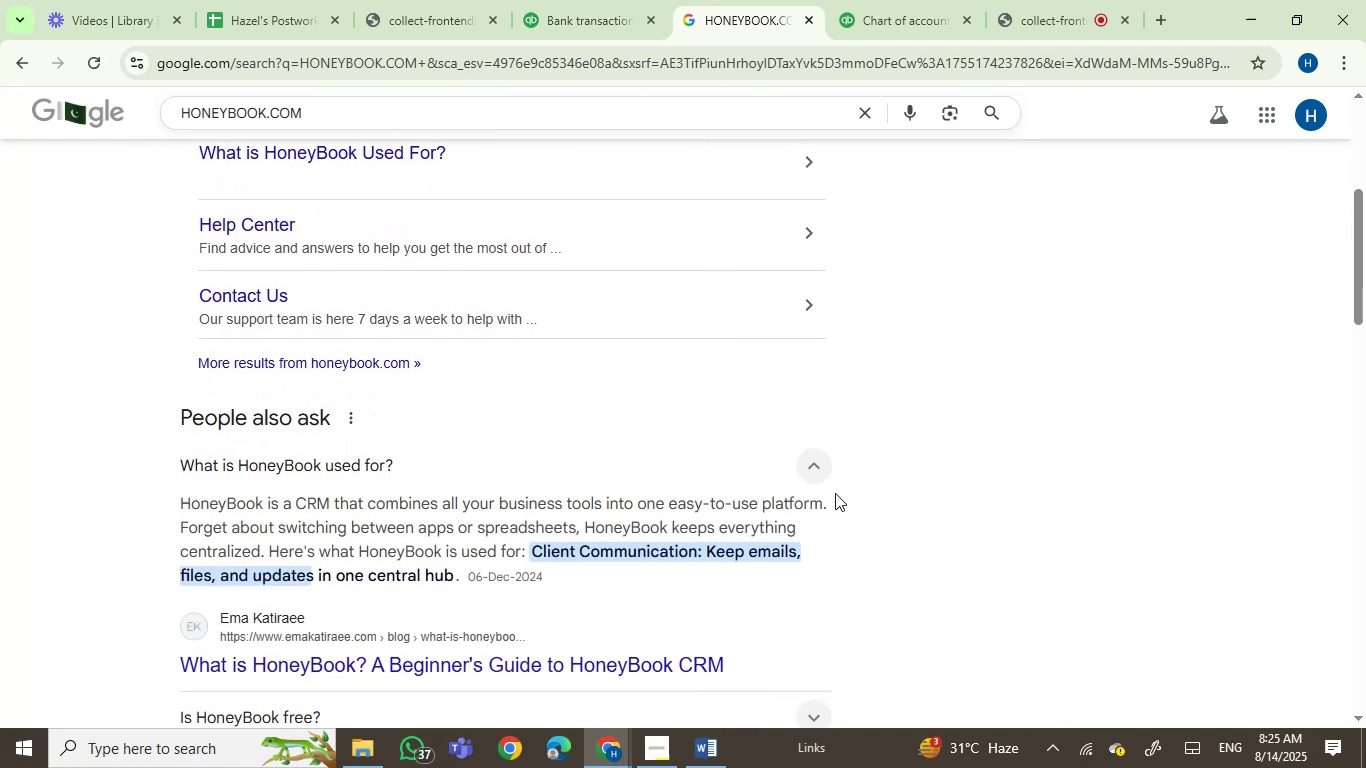 
scroll: coordinate [837, 493], scroll_direction: down, amount: 1.0
 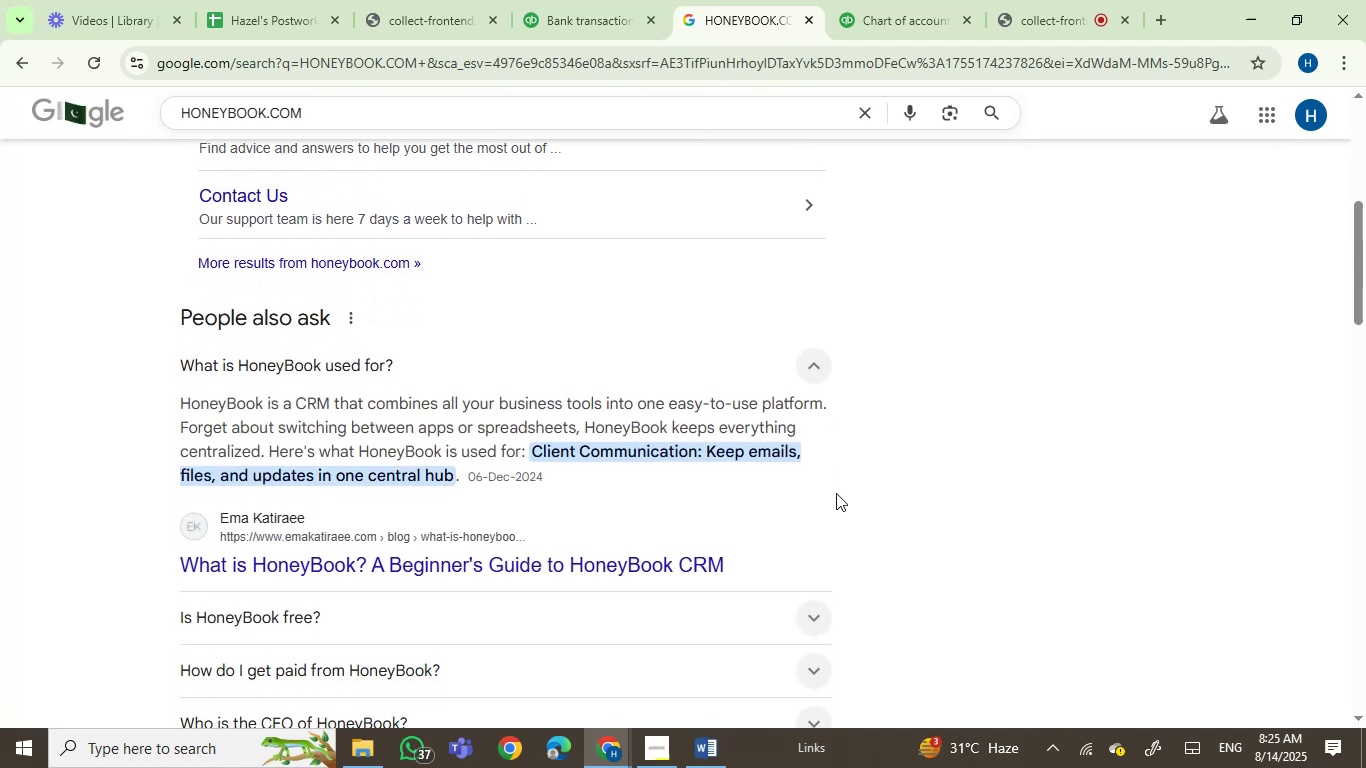 
wait(10.74)
 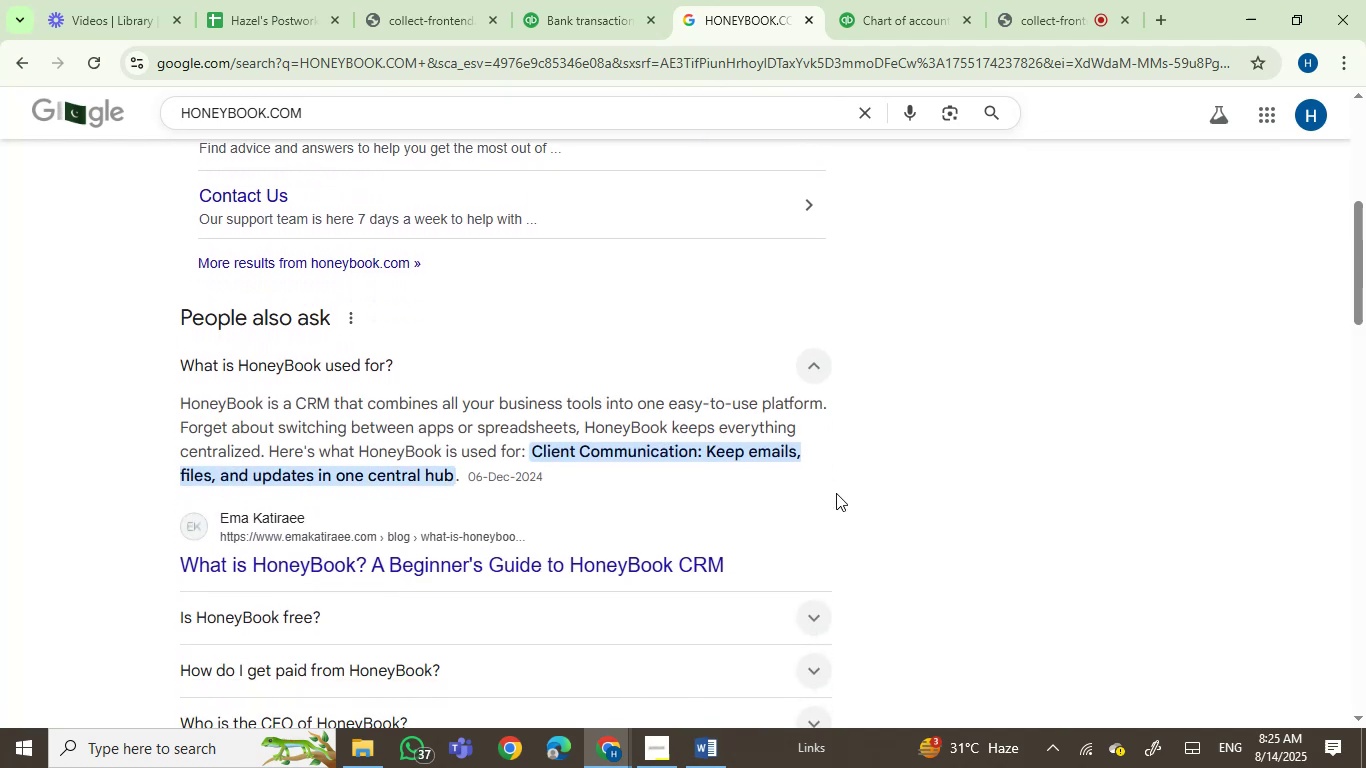 
left_click([579, 17])
 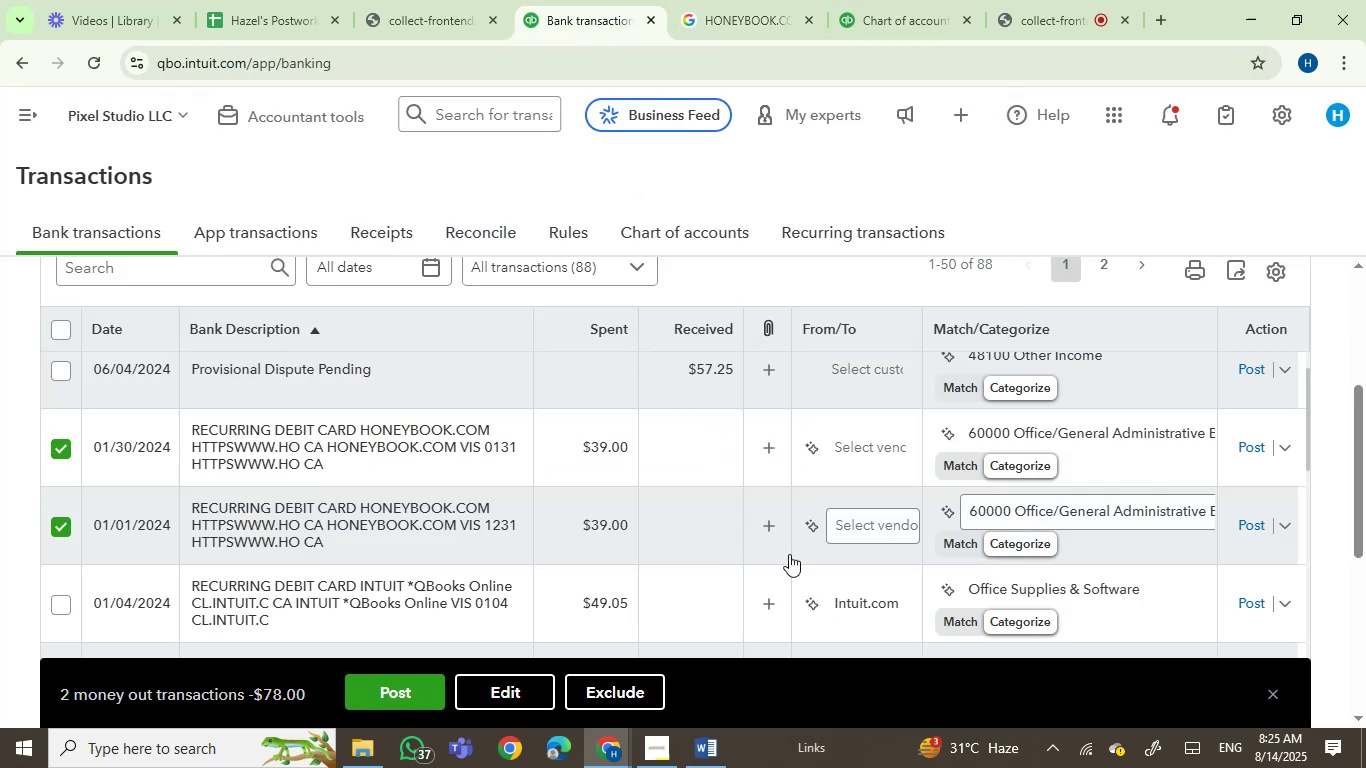 
left_click([489, 701])
 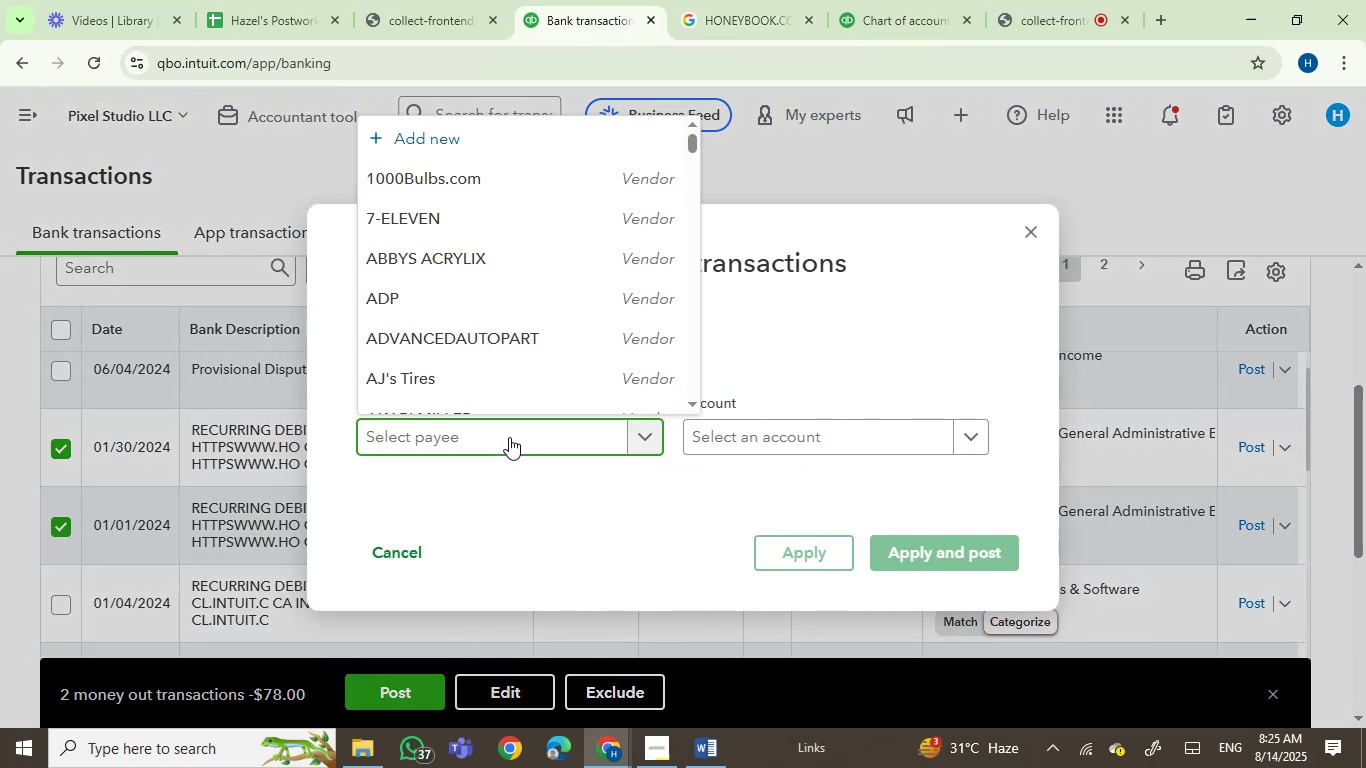 
left_click([458, 135])
 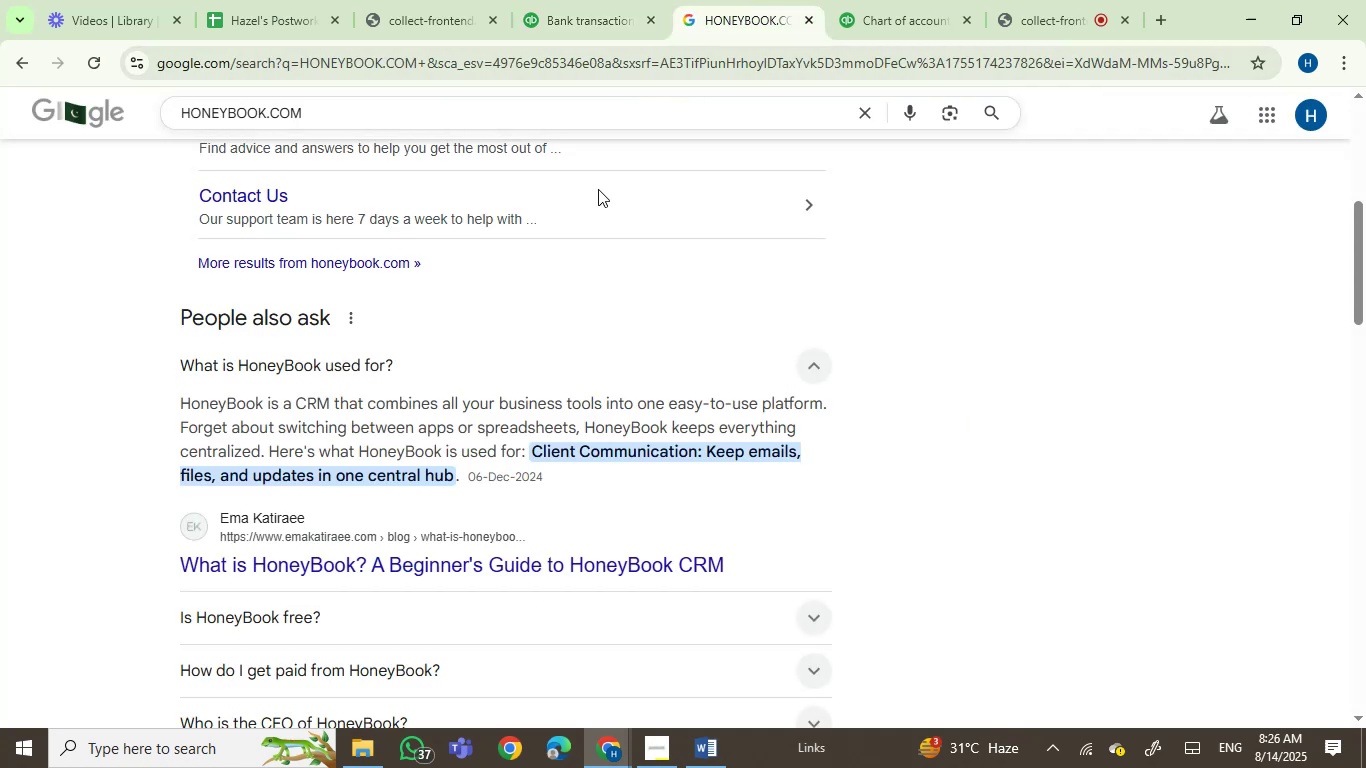 
scroll: coordinate [497, 365], scroll_direction: up, amount: 5.0
 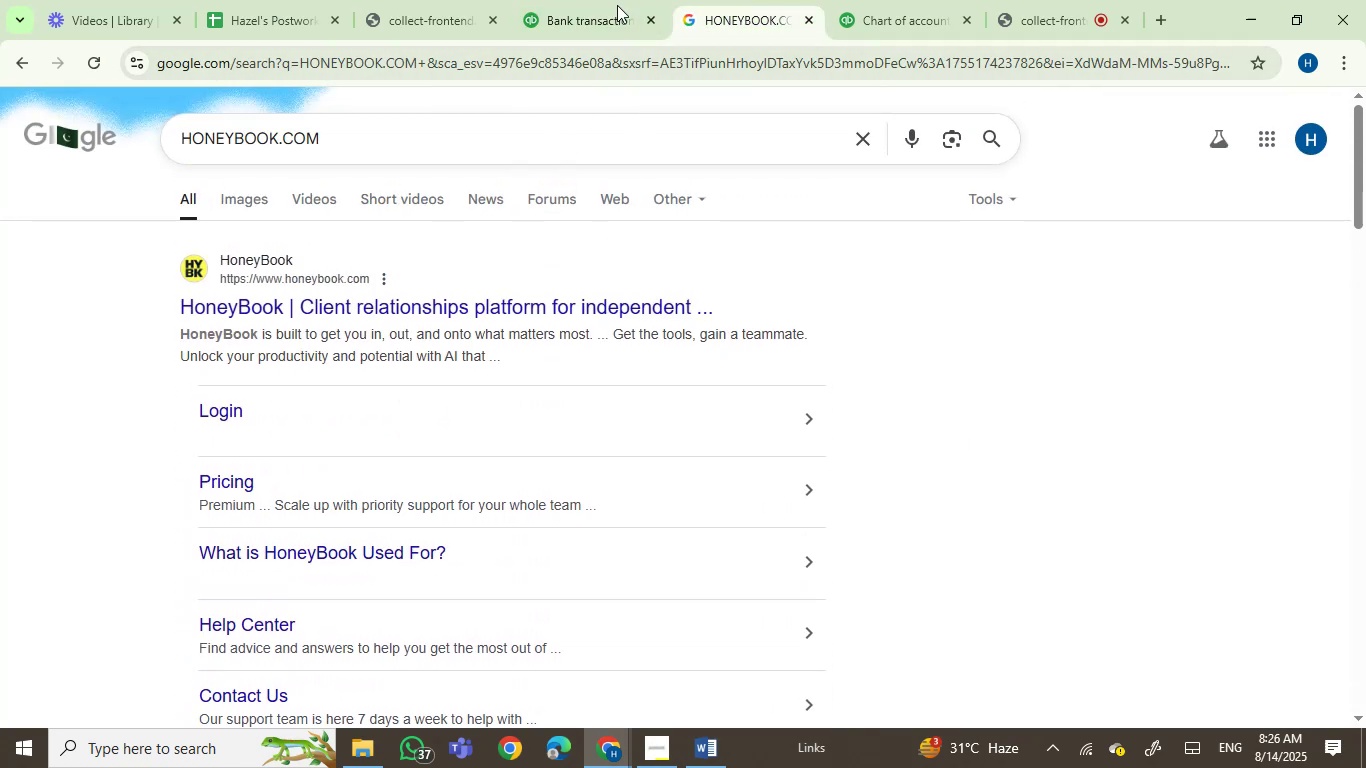 
left_click([605, 0])
 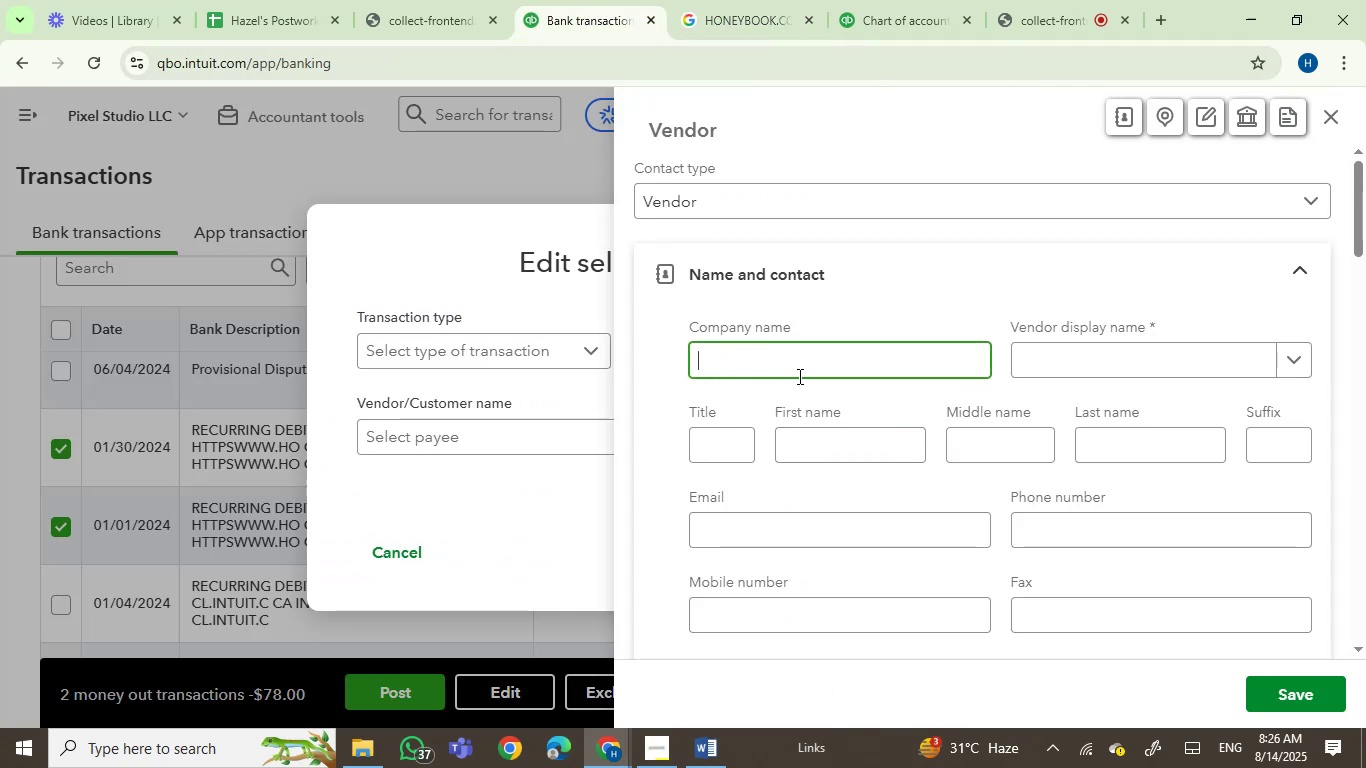 
type(HoneyBOO)
key(Backspace)
 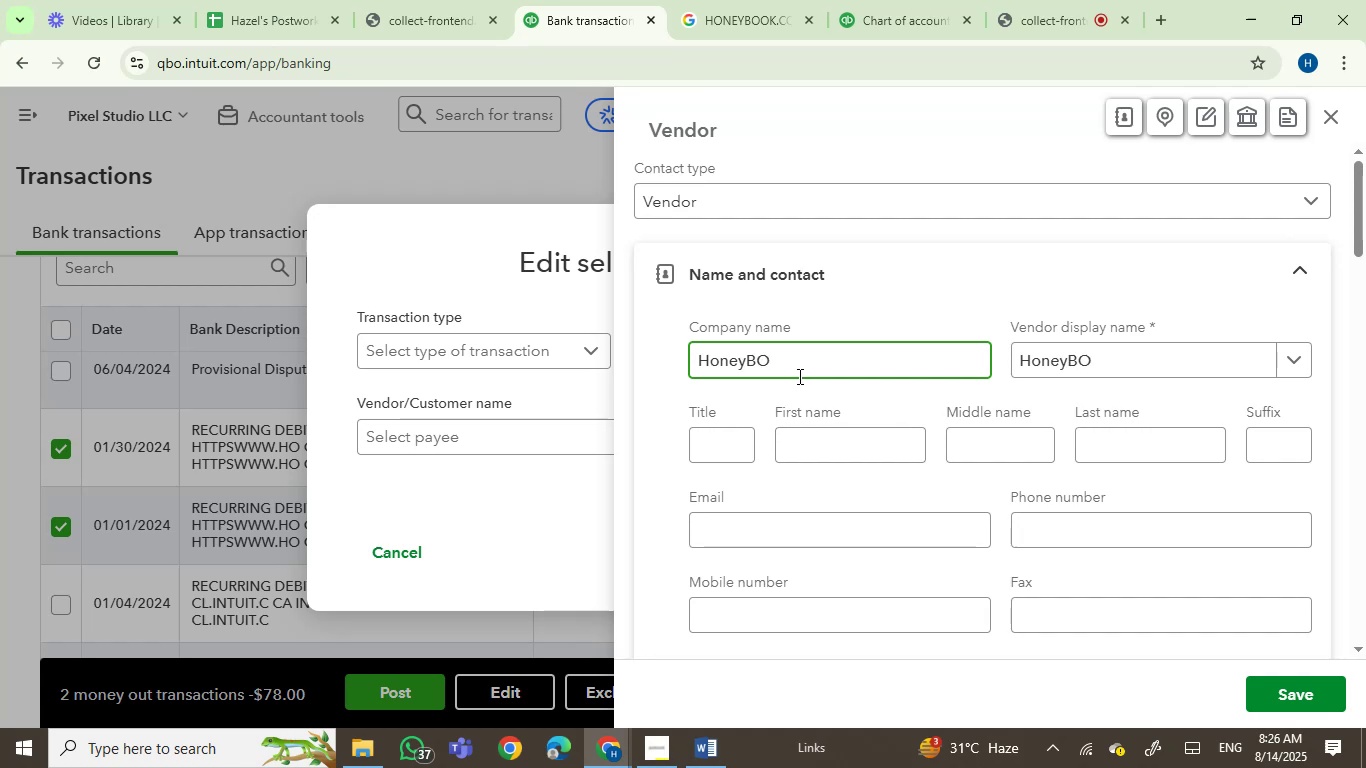 
key(Backspace)
type(OOK)
 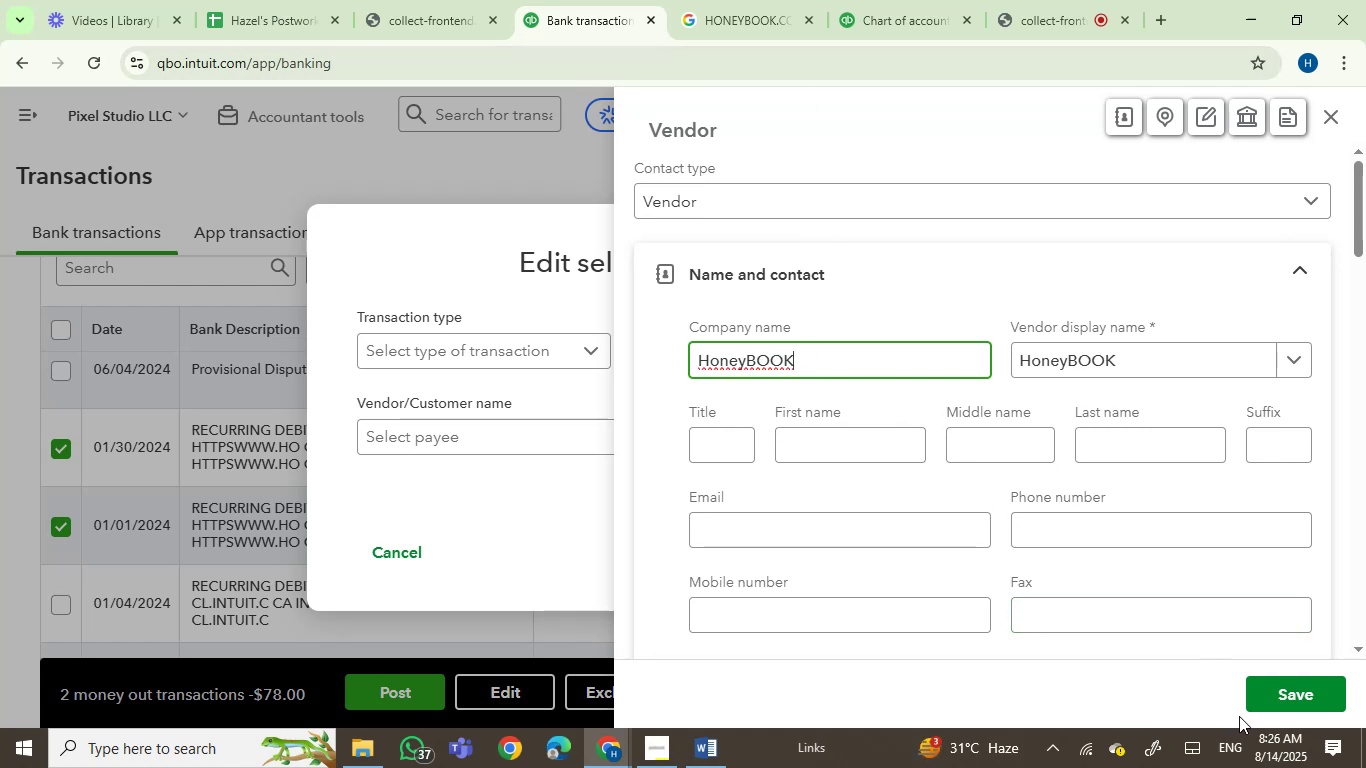 
key(Backspace)
key(Backspace)
key(Backspace)
type(ook)
 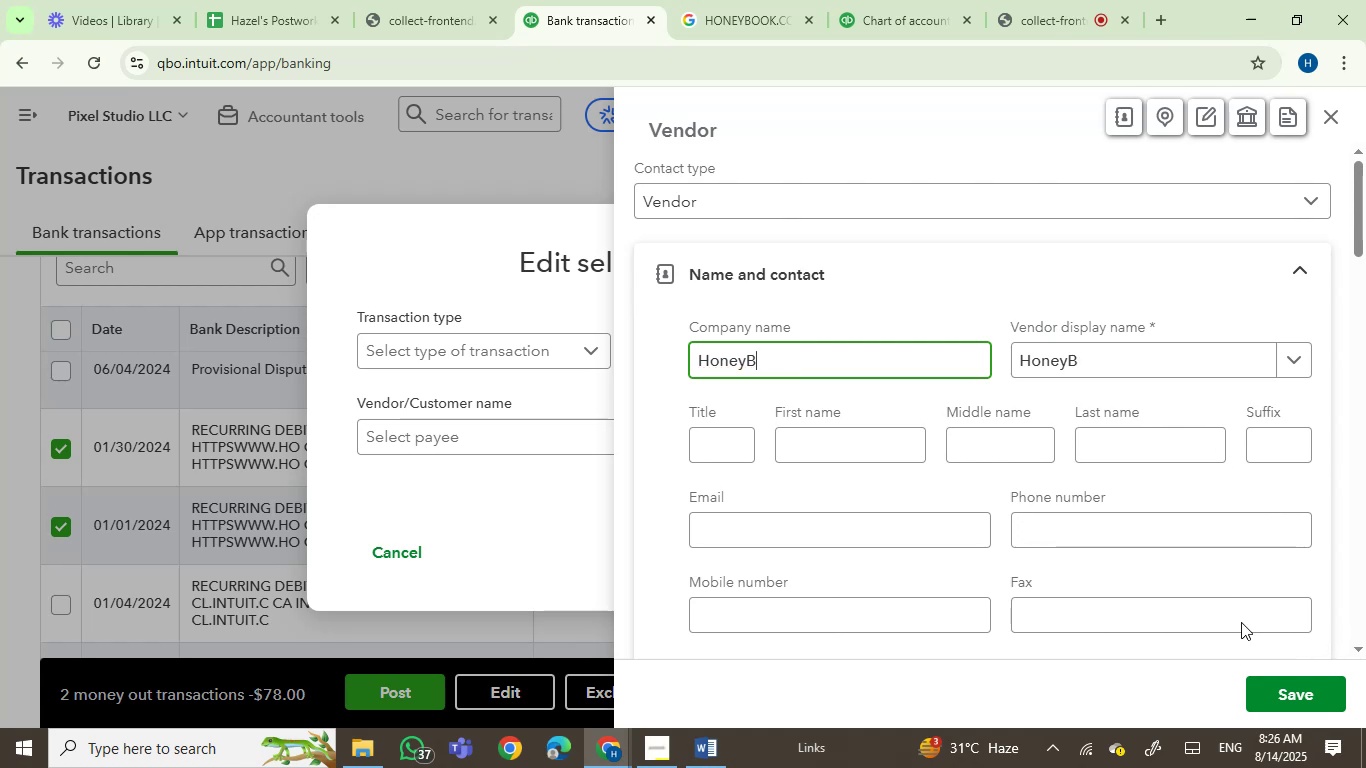 
left_click([1286, 688])
 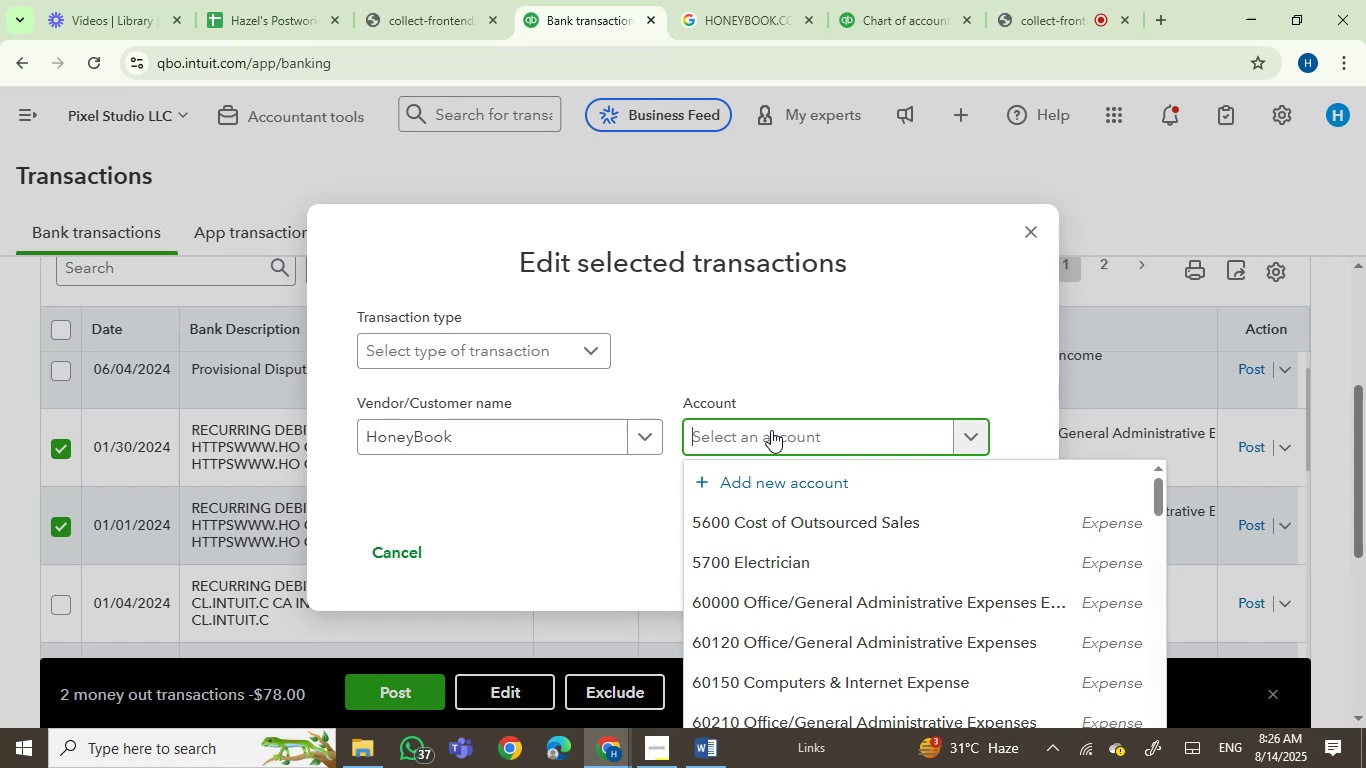 
wait(7.11)
 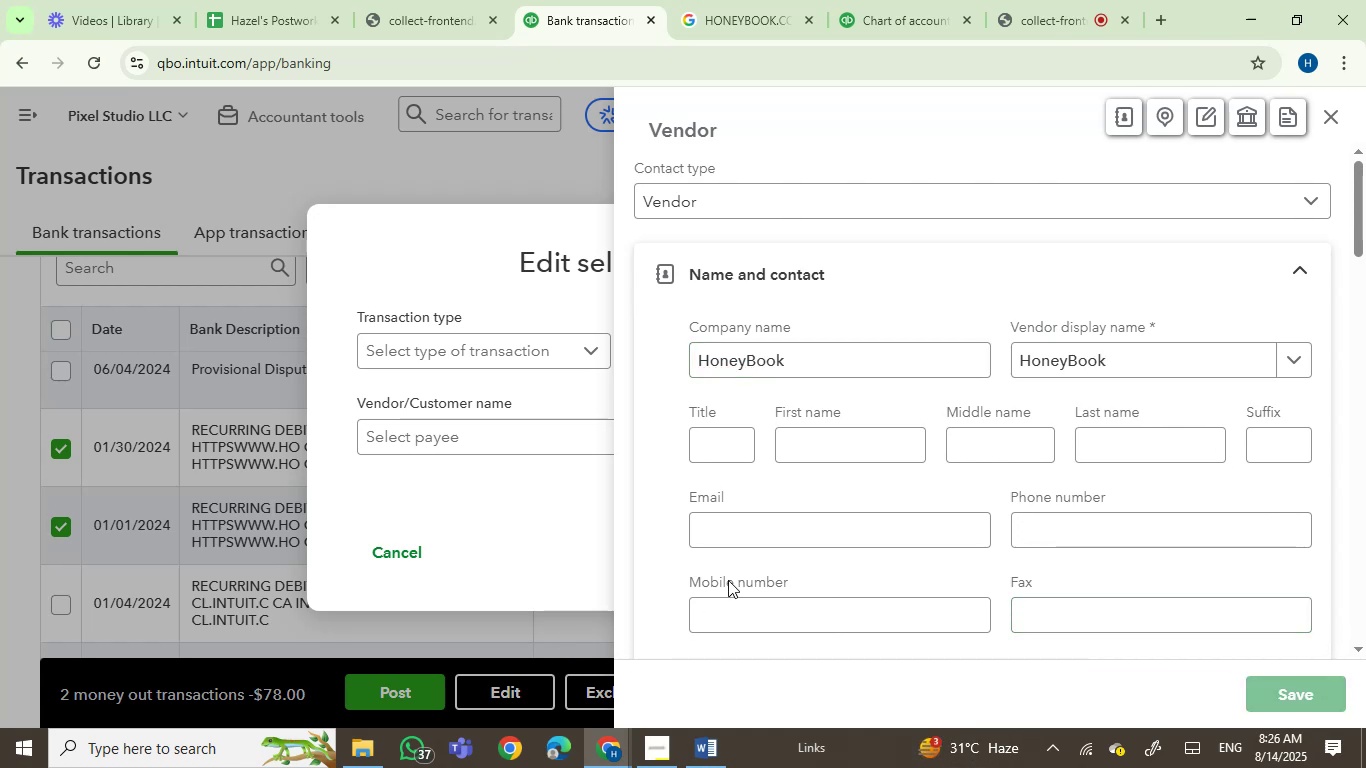 
type(soft)
 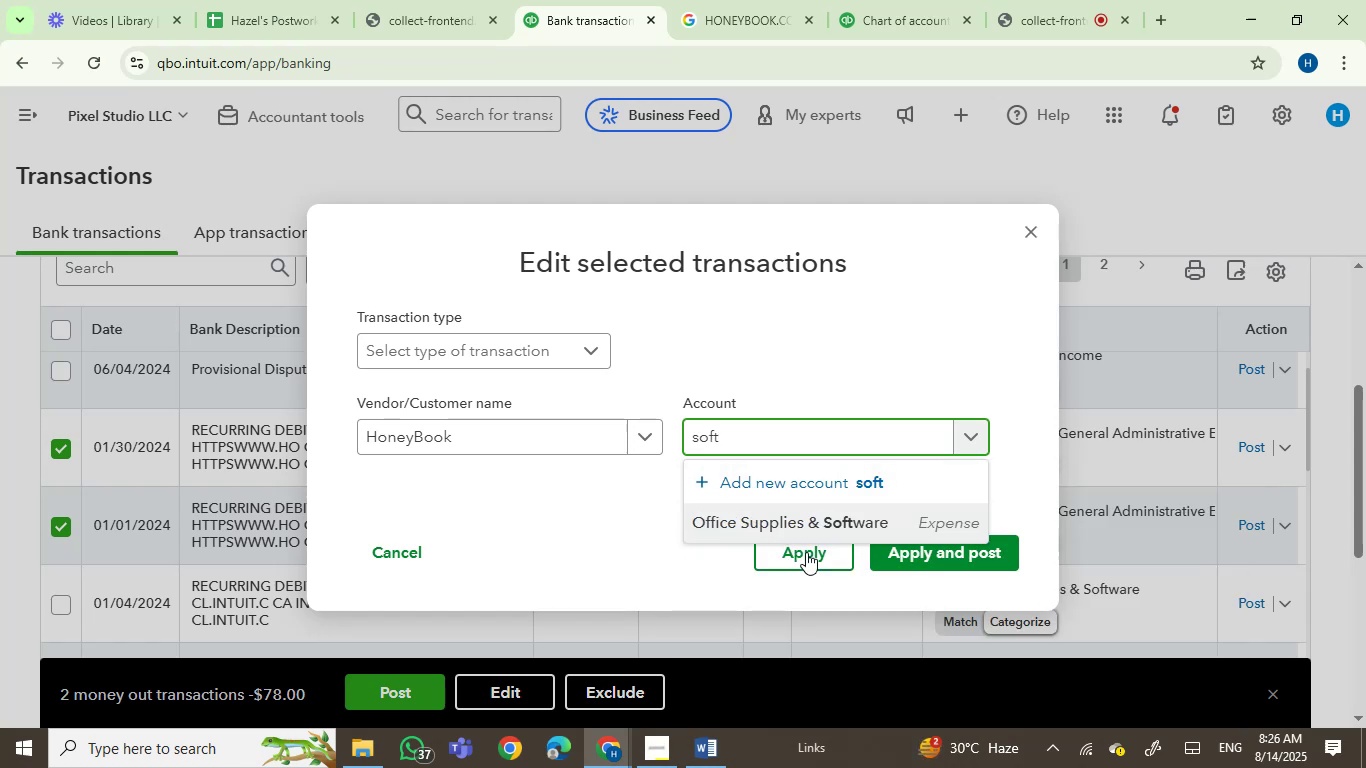 
left_click([853, 522])
 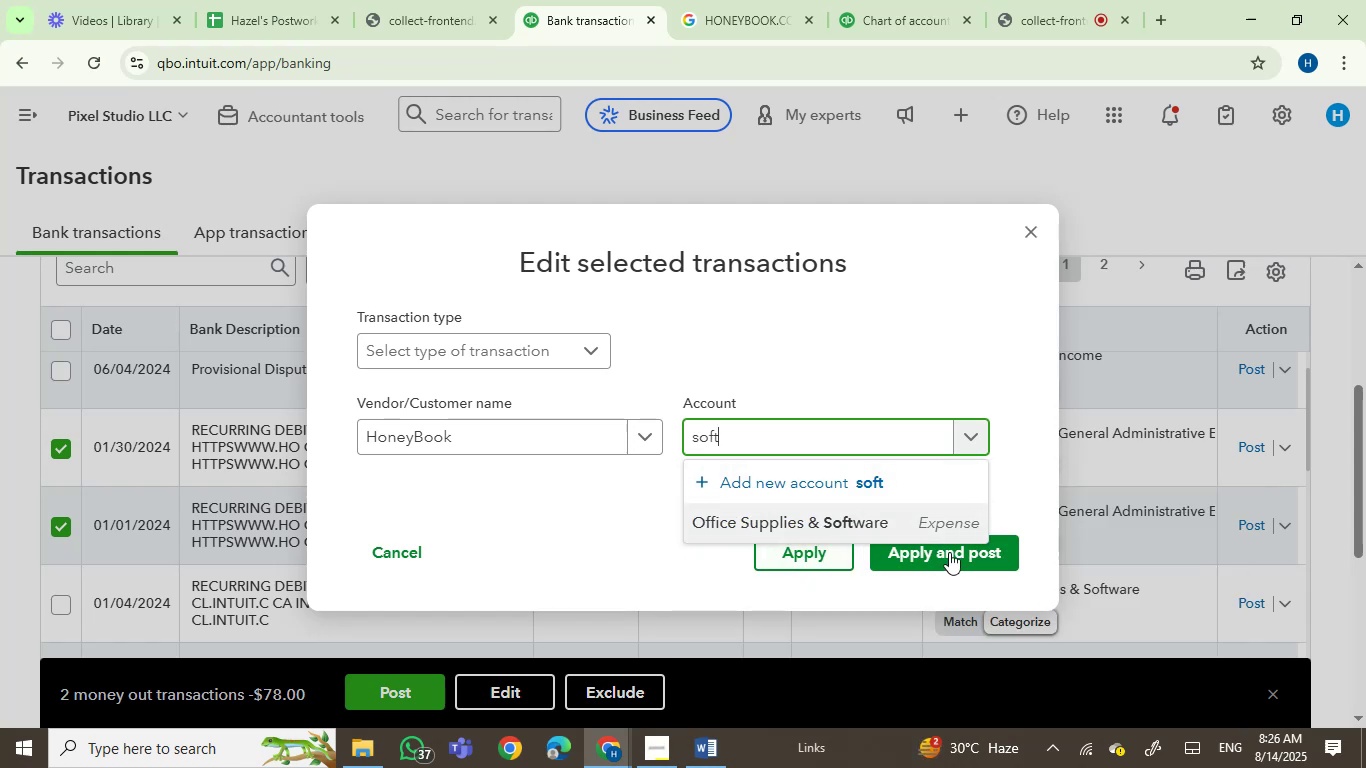 
left_click([949, 552])
 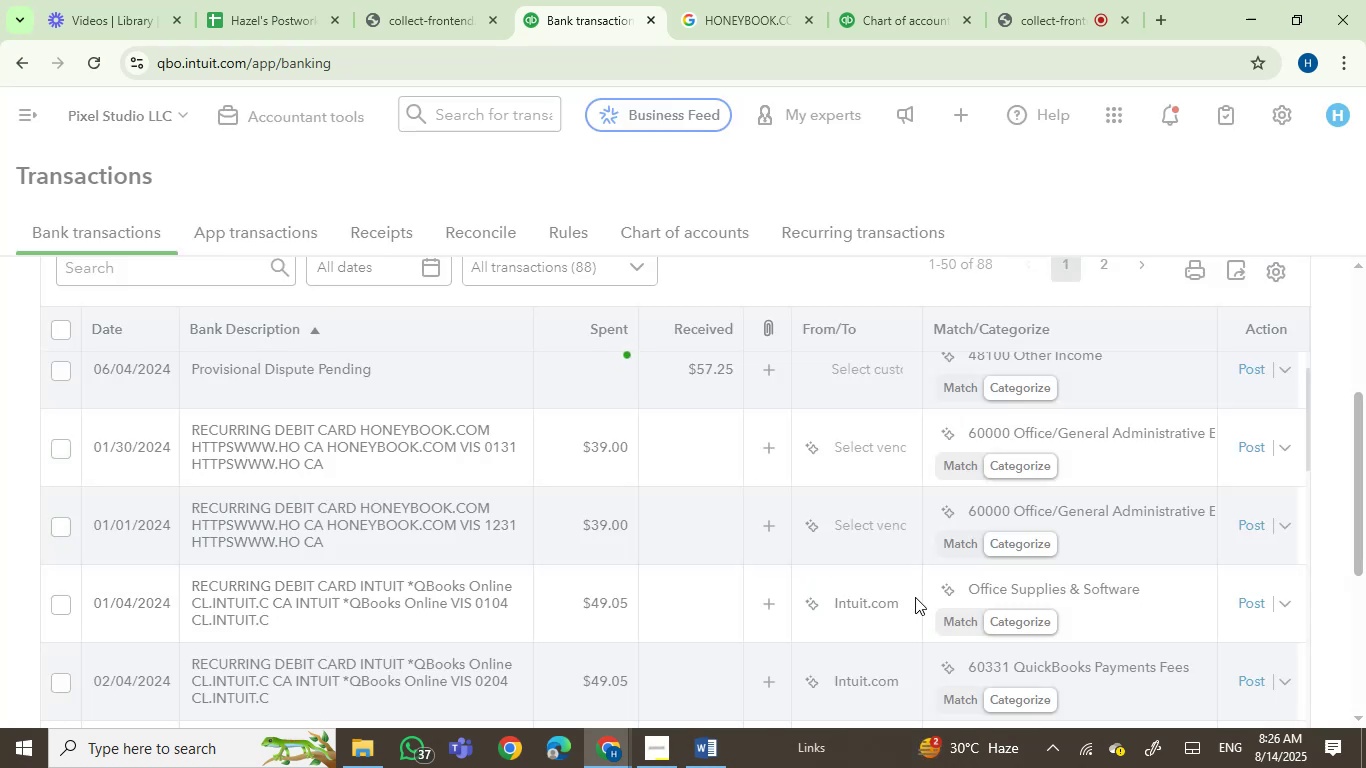 
mouse_move([457, 597])
 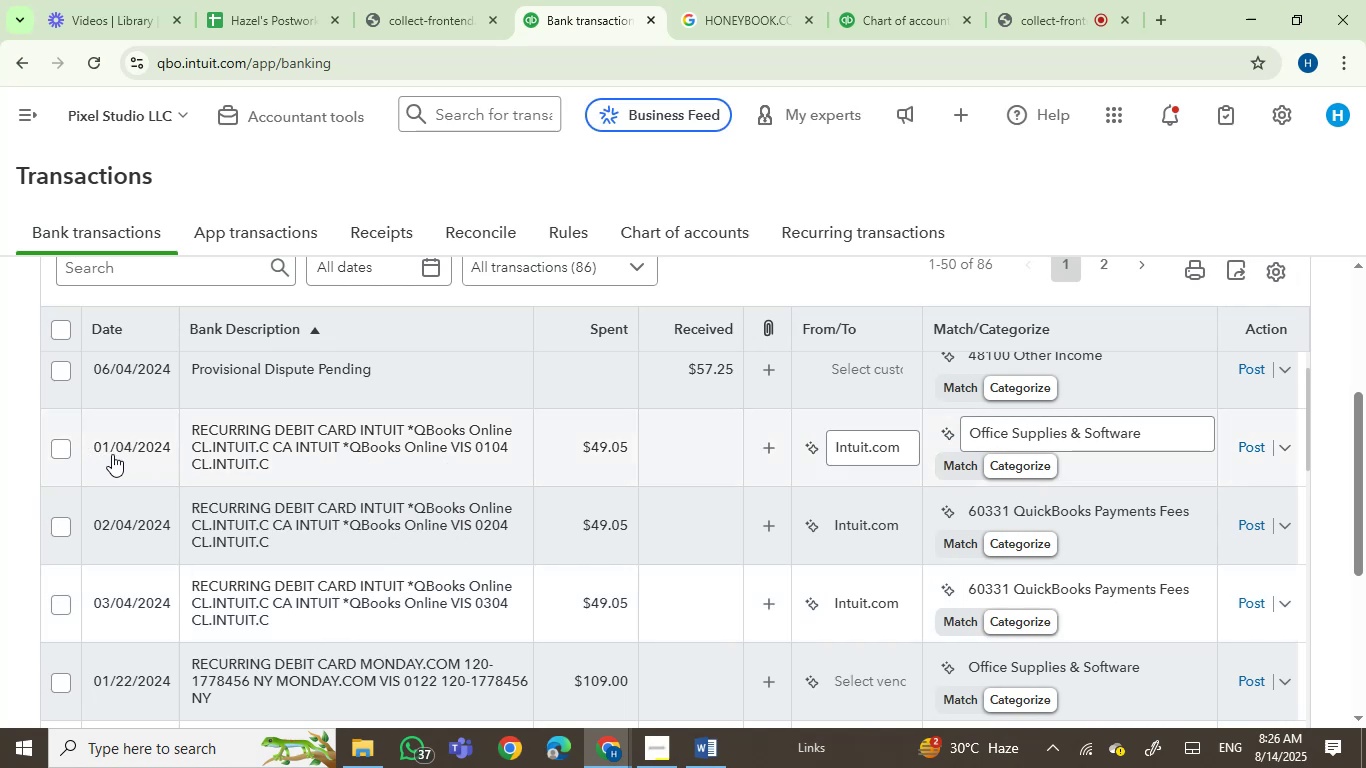 
left_click([62, 442])
 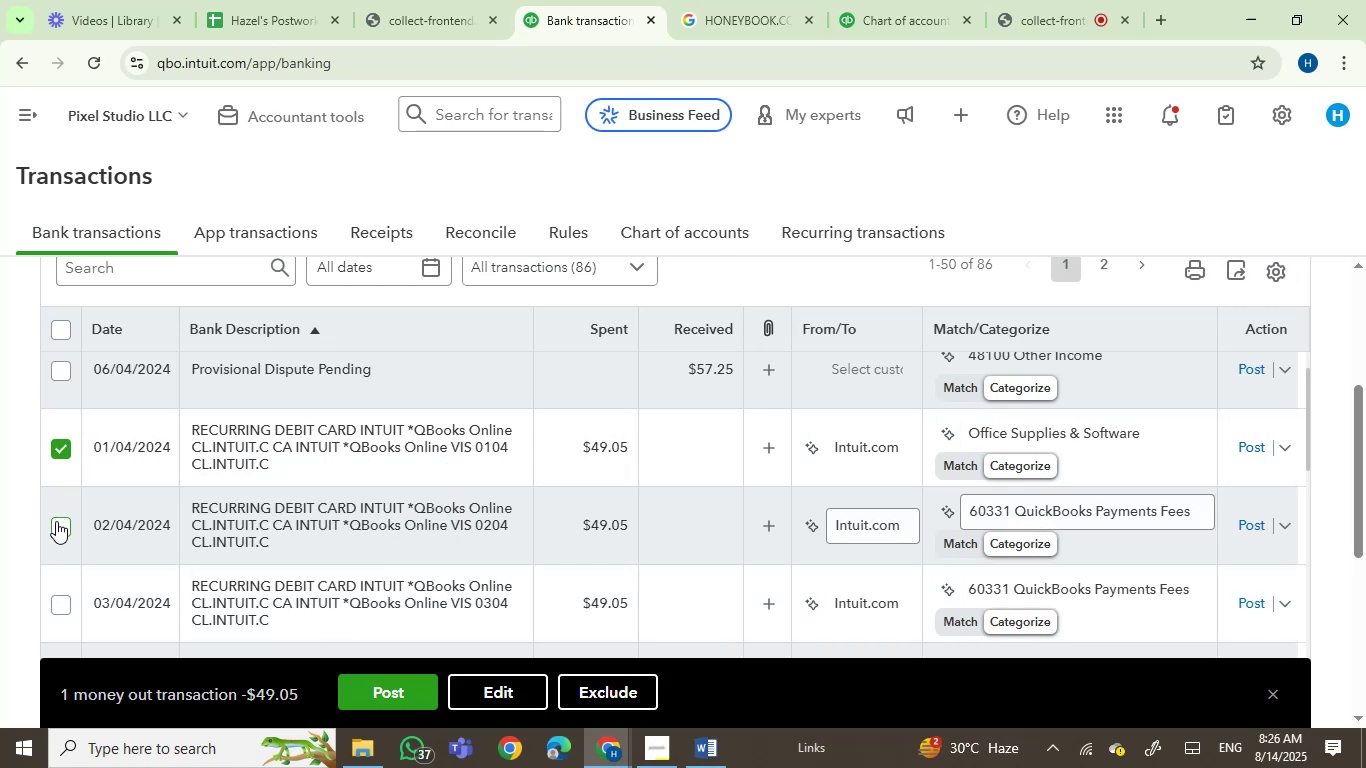 
left_click([55, 526])
 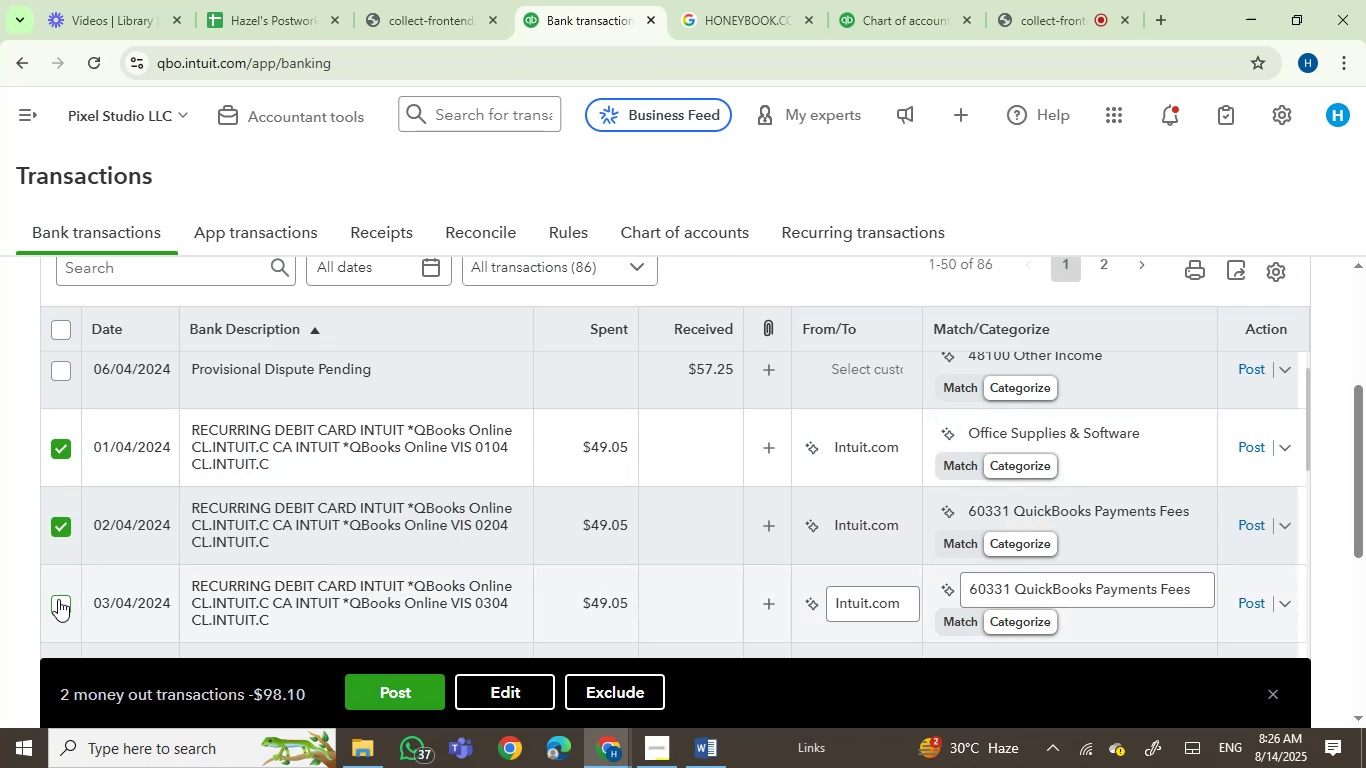 
left_click([57, 599])
 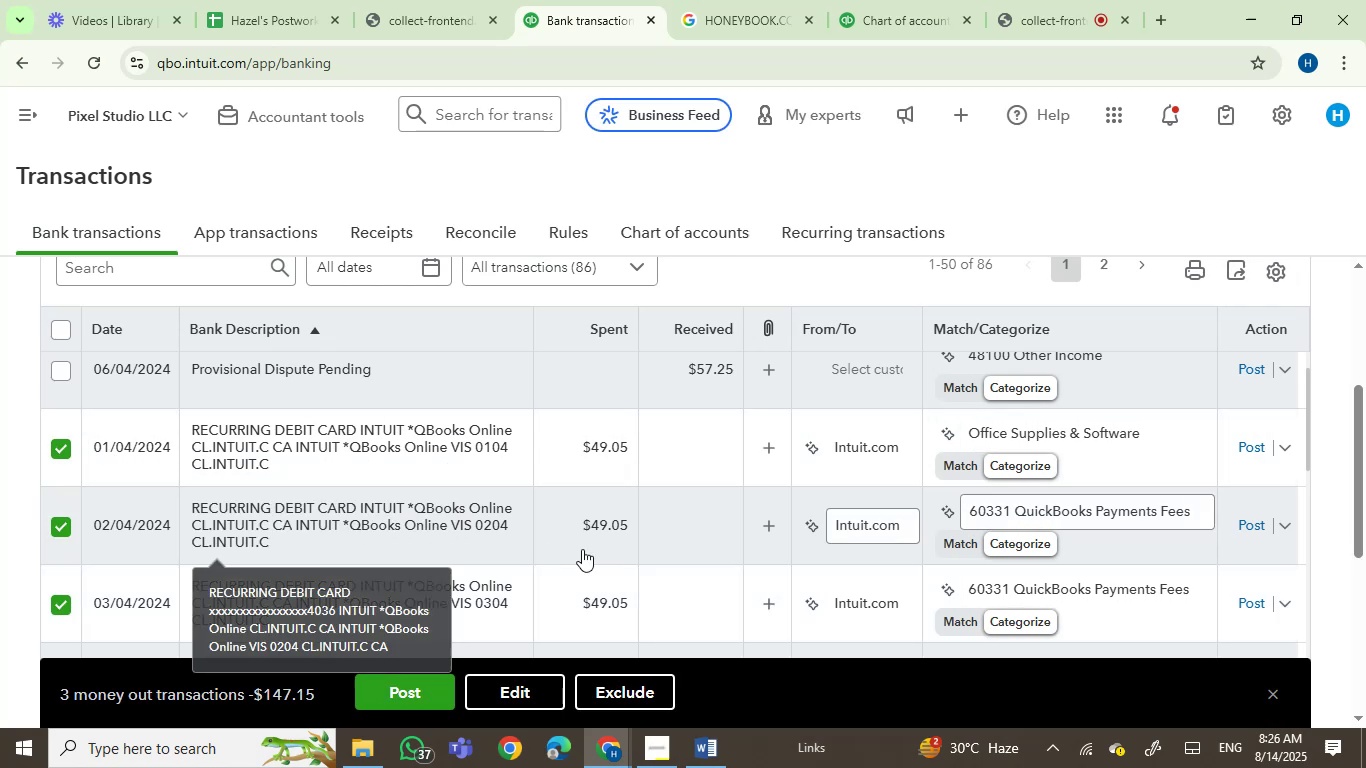 
scroll: coordinate [788, 560], scroll_direction: down, amount: 2.0
 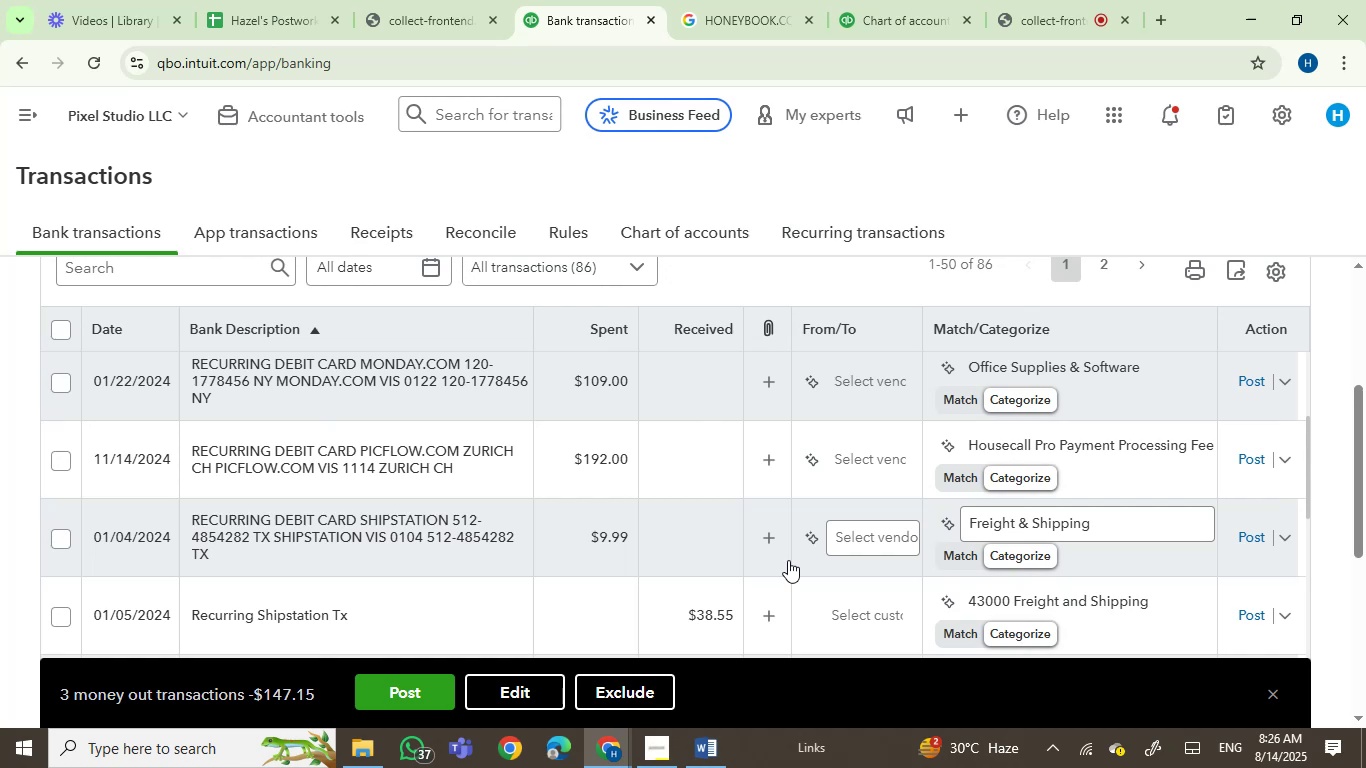 
scroll: coordinate [251, 462], scroll_direction: up, amount: 1.0
 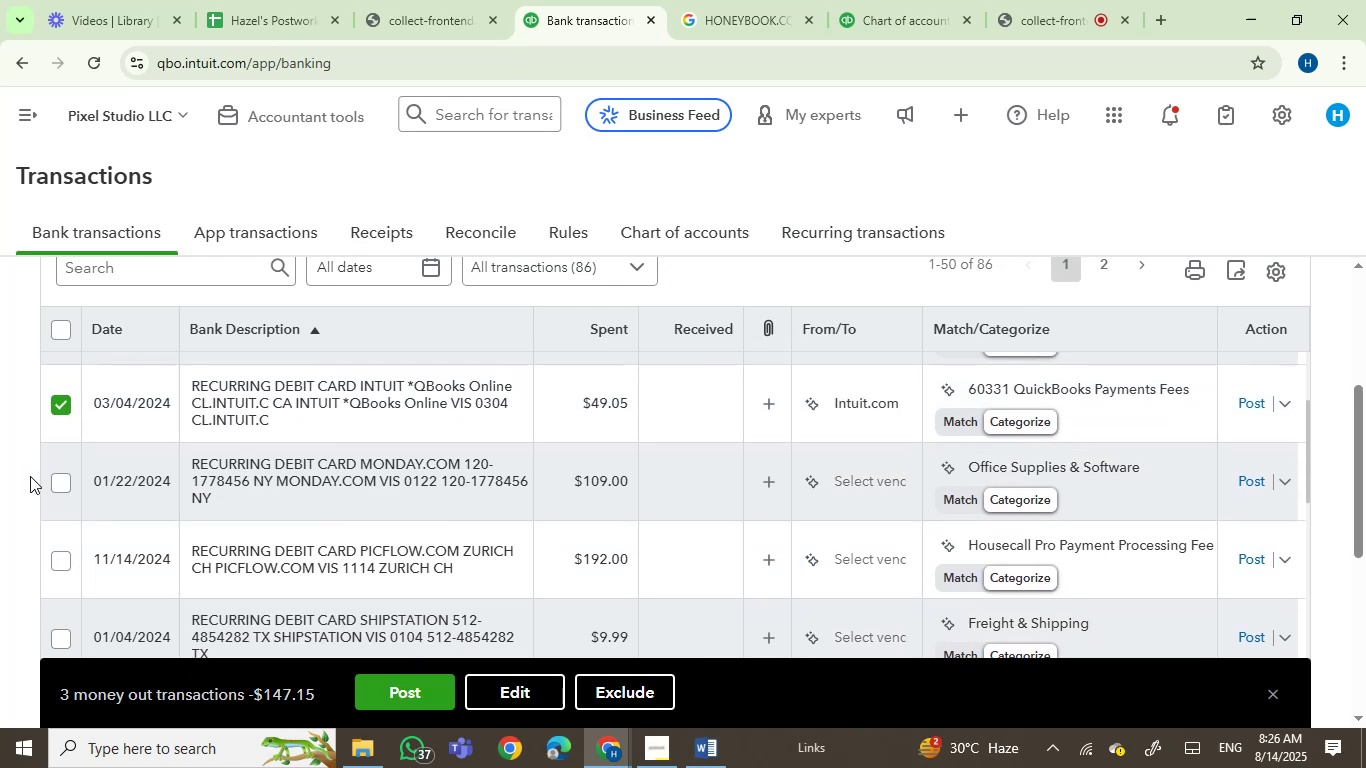 
left_click([60, 484])
 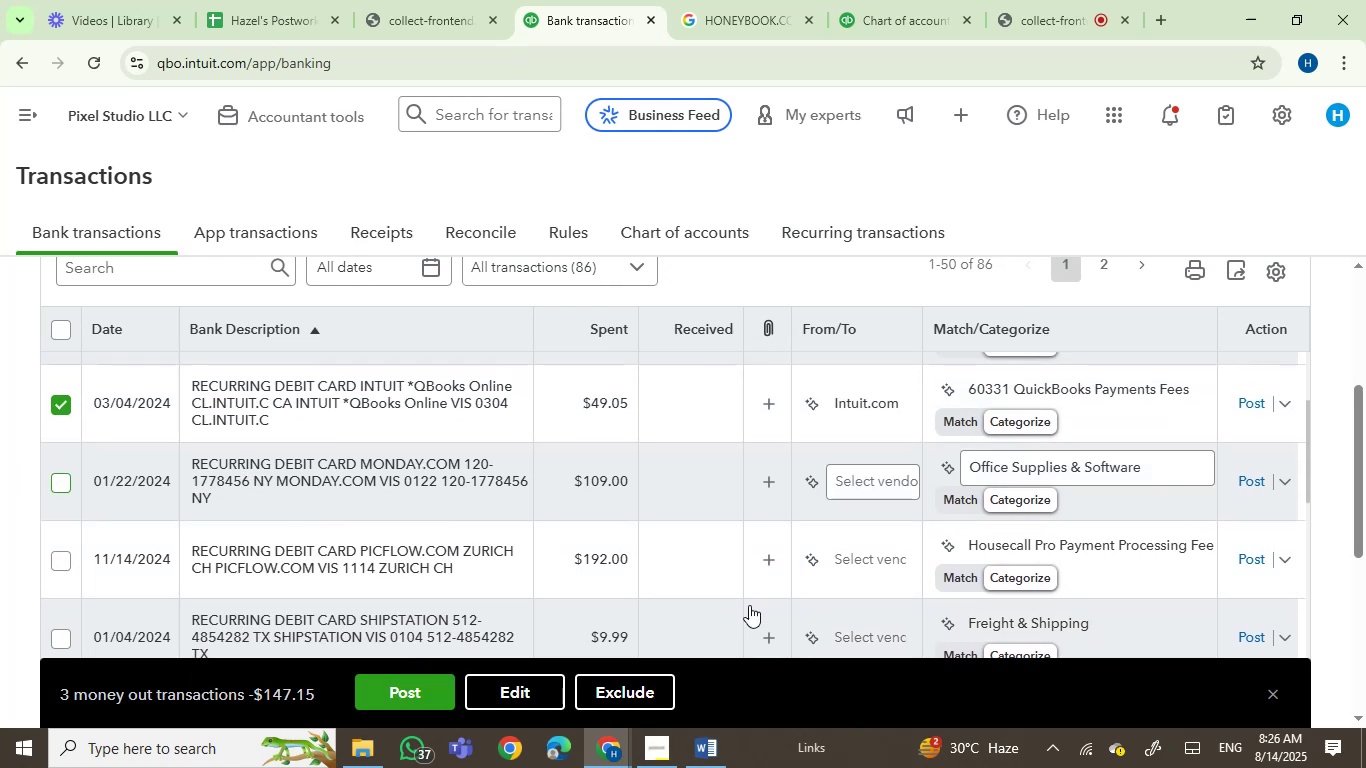 
scroll: coordinate [817, 615], scroll_direction: down, amount: 1.0
 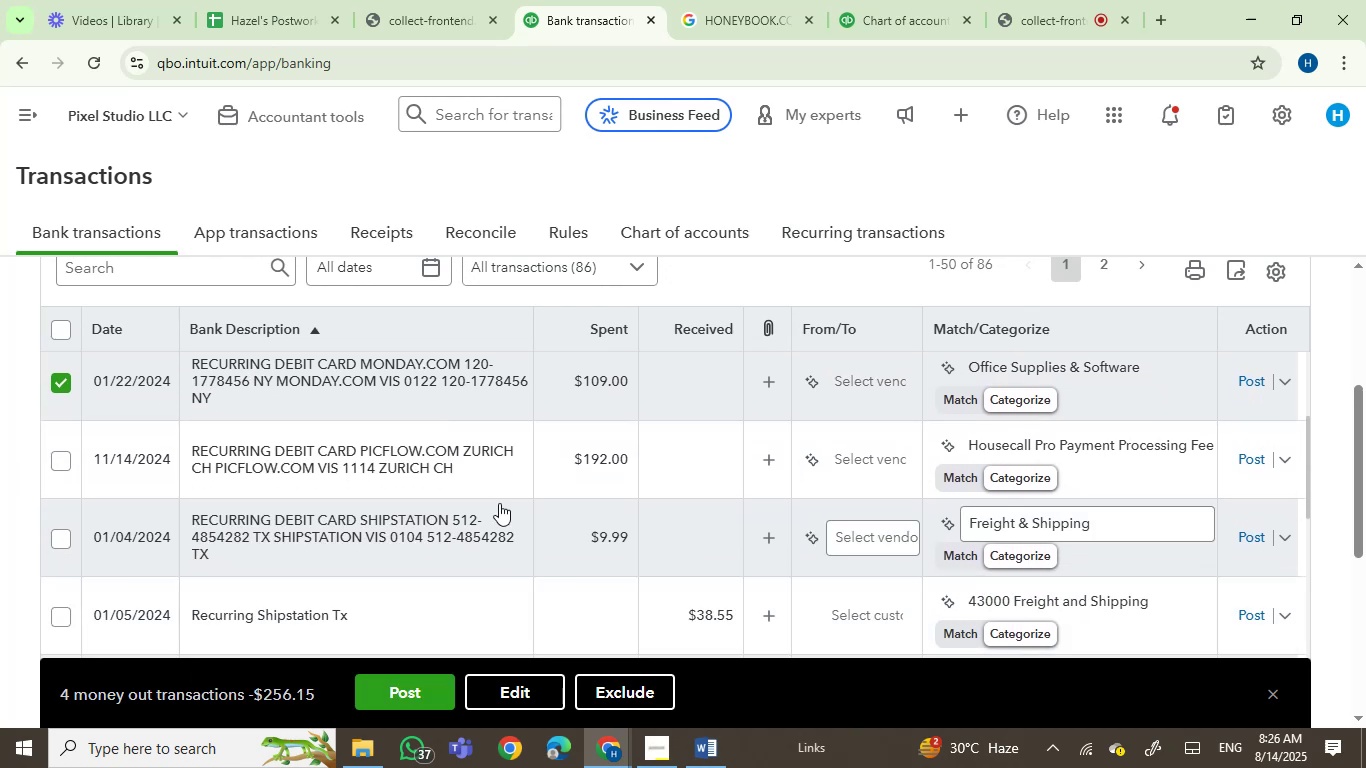 
scroll: coordinate [436, 481], scroll_direction: up, amount: 1.0
 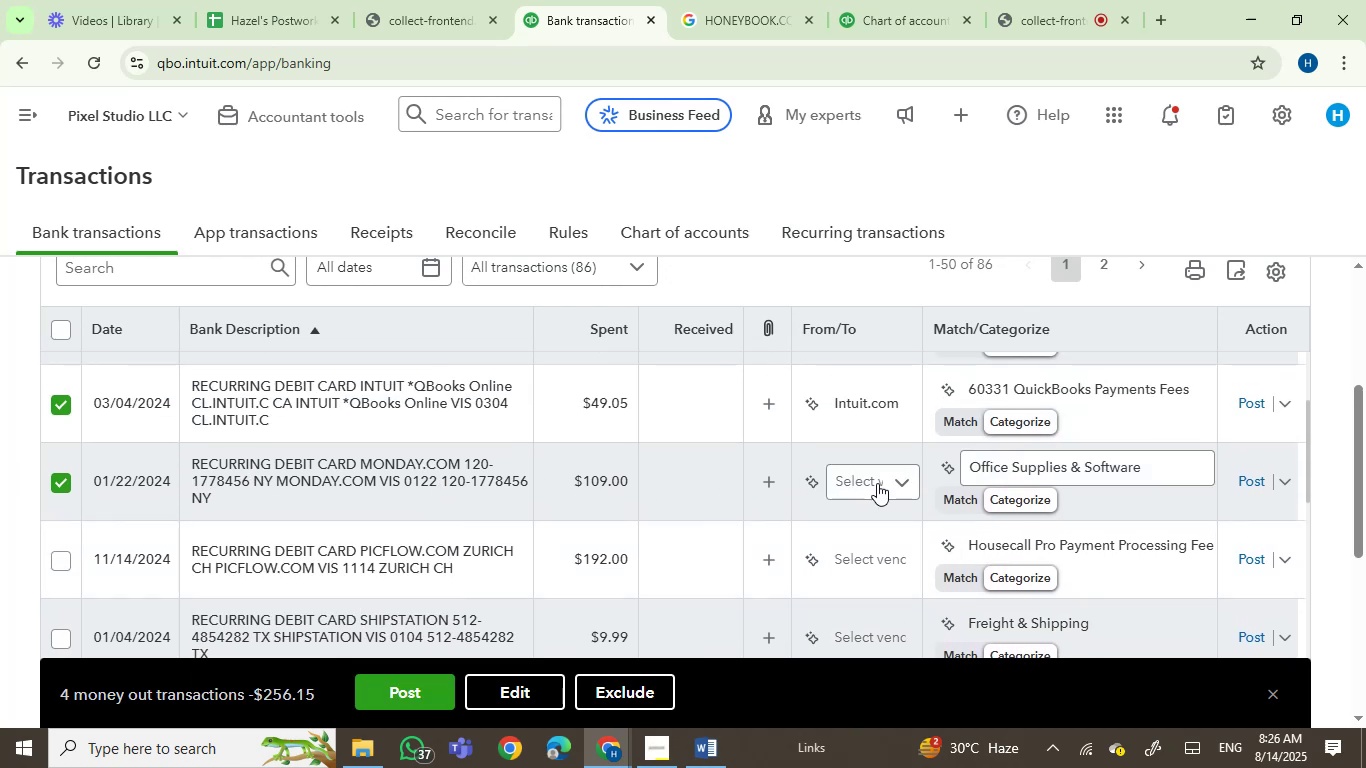 
left_click([874, 486])
 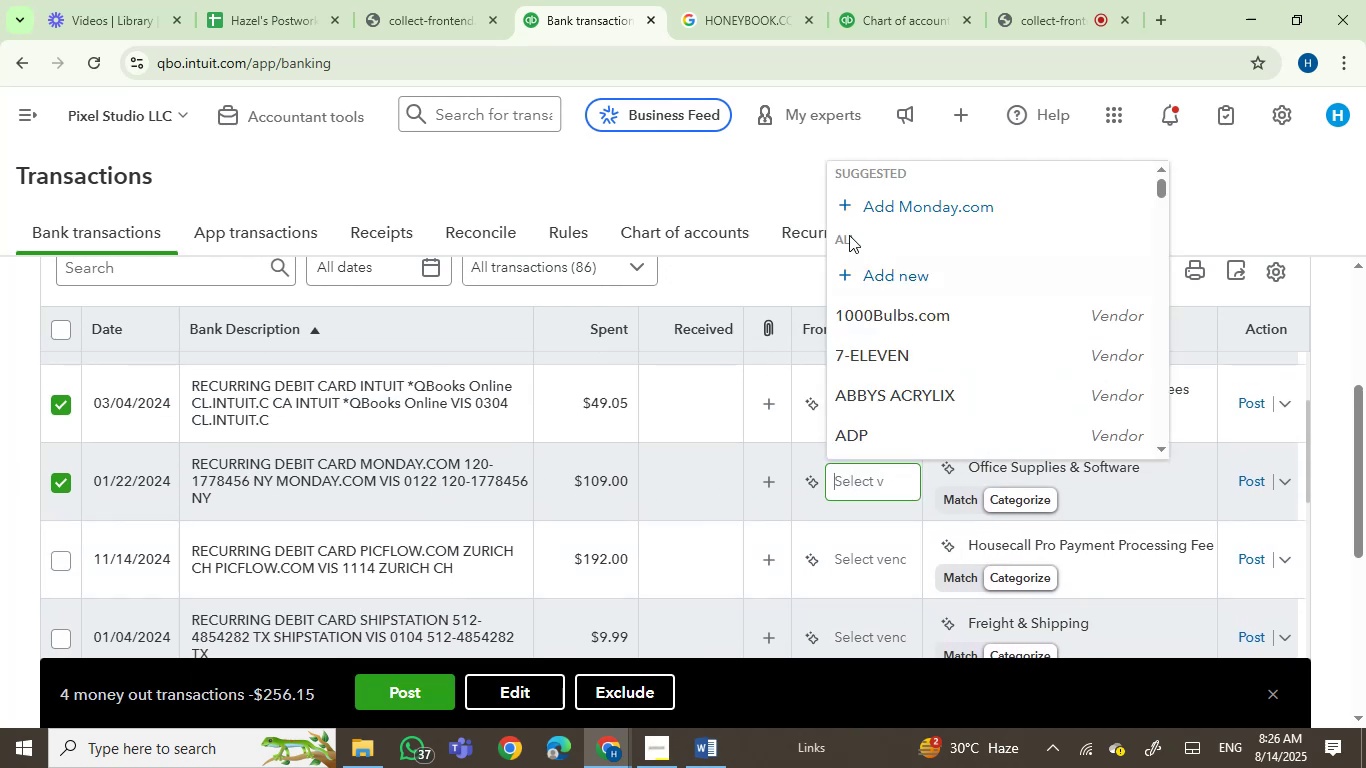 
left_click([941, 210])
 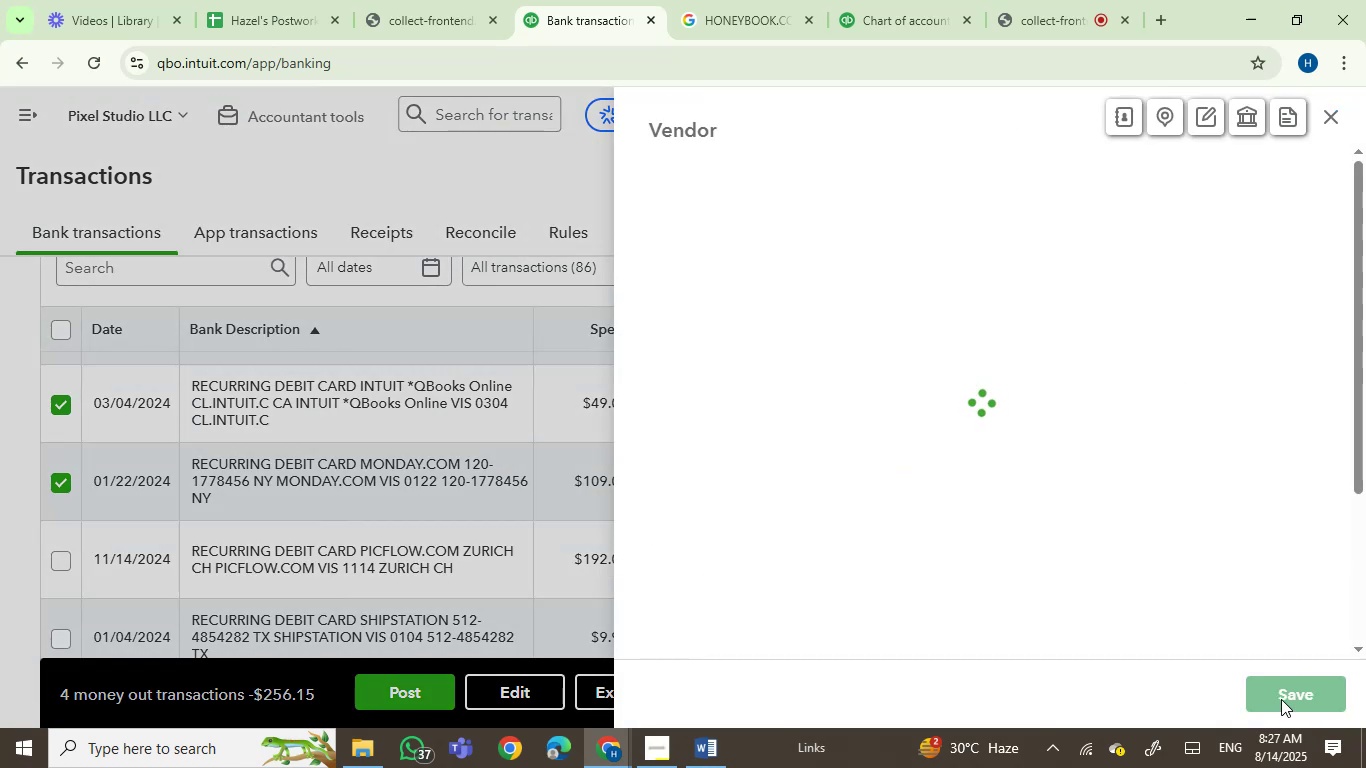 
left_click([1281, 699])
 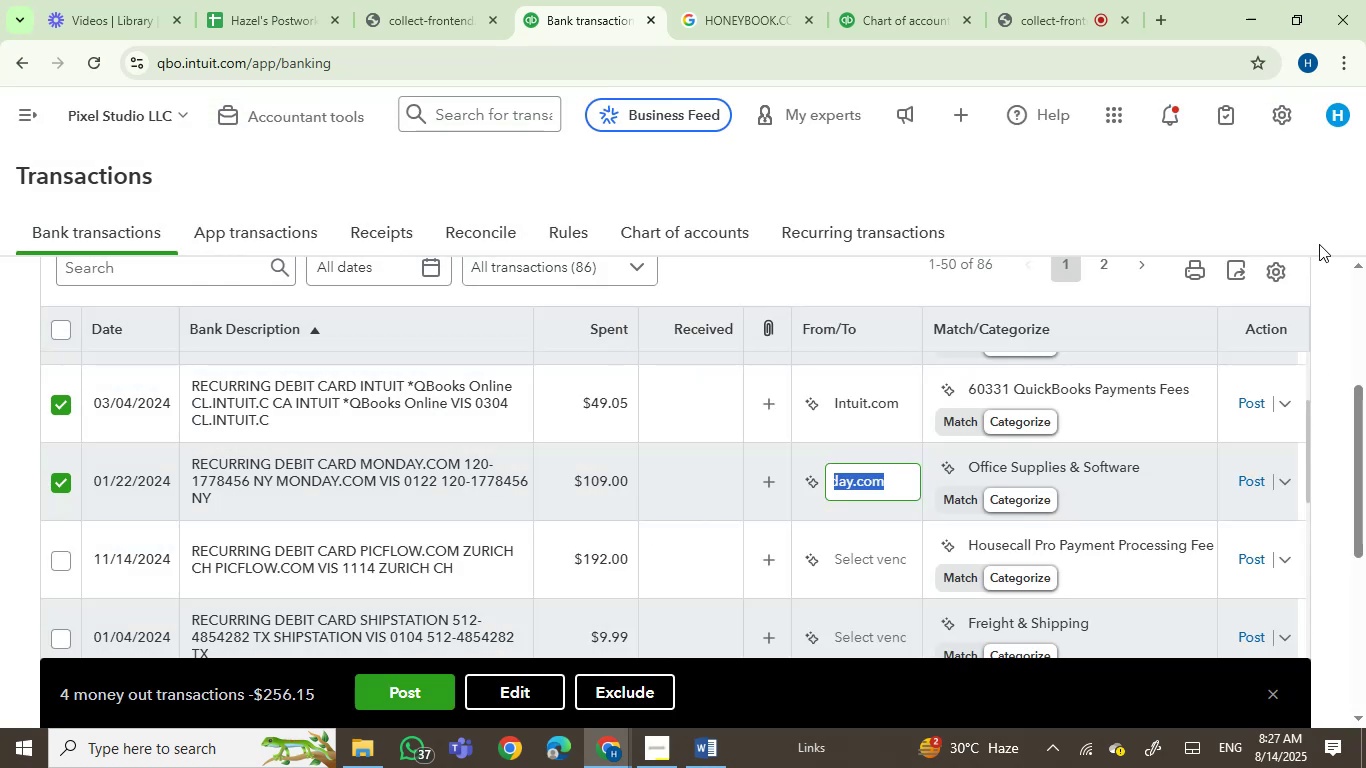 
wait(7.05)
 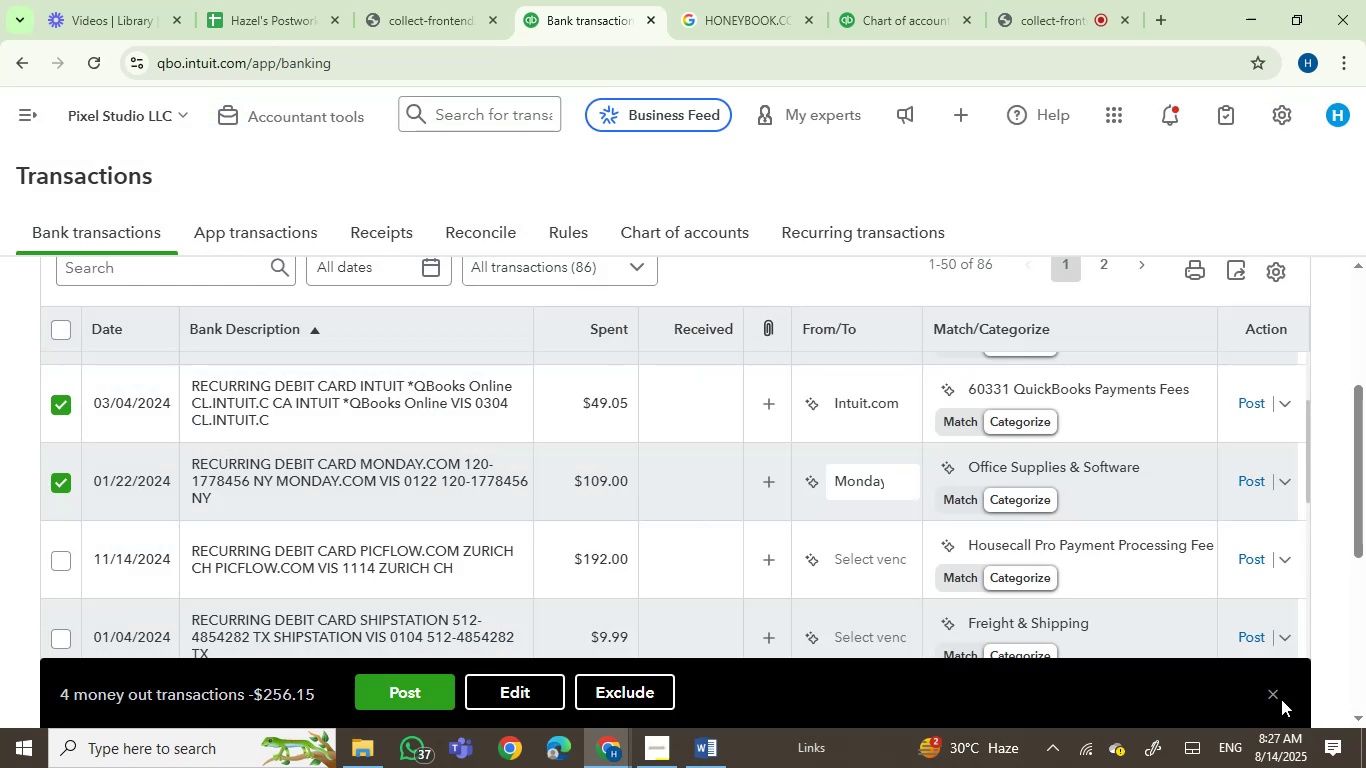 
scroll: coordinate [278, 515], scroll_direction: down, amount: 1.0
 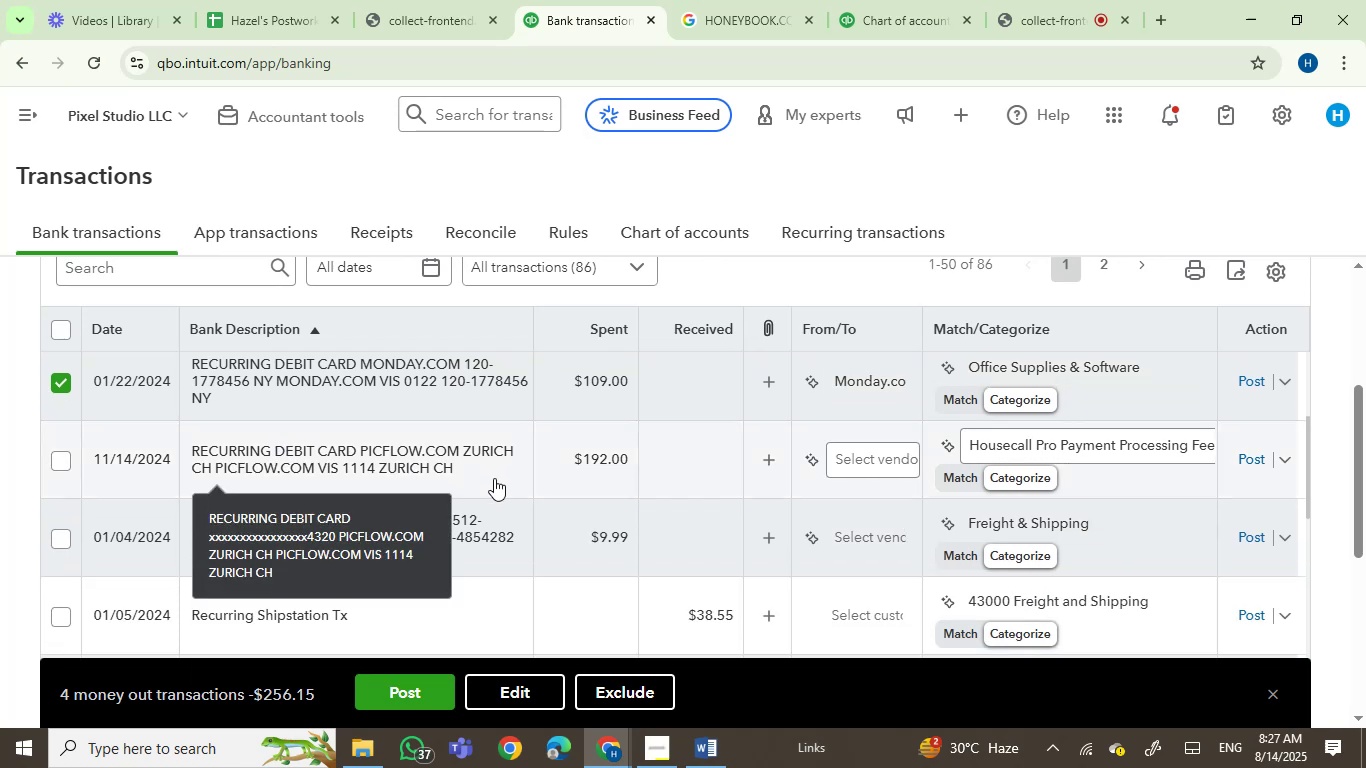 
scroll: coordinate [637, 543], scroll_direction: up, amount: 2.0
 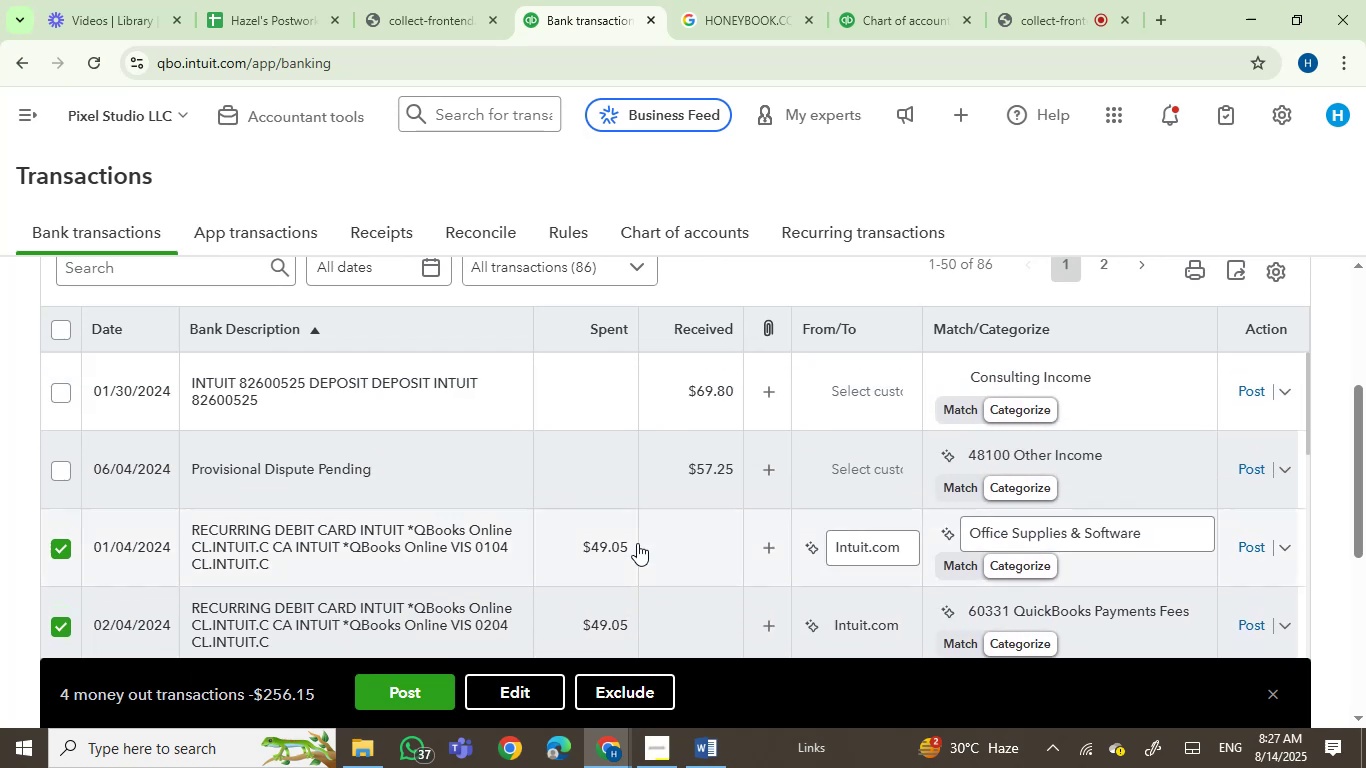 
scroll: coordinate [637, 543], scroll_direction: down, amount: 1.0
 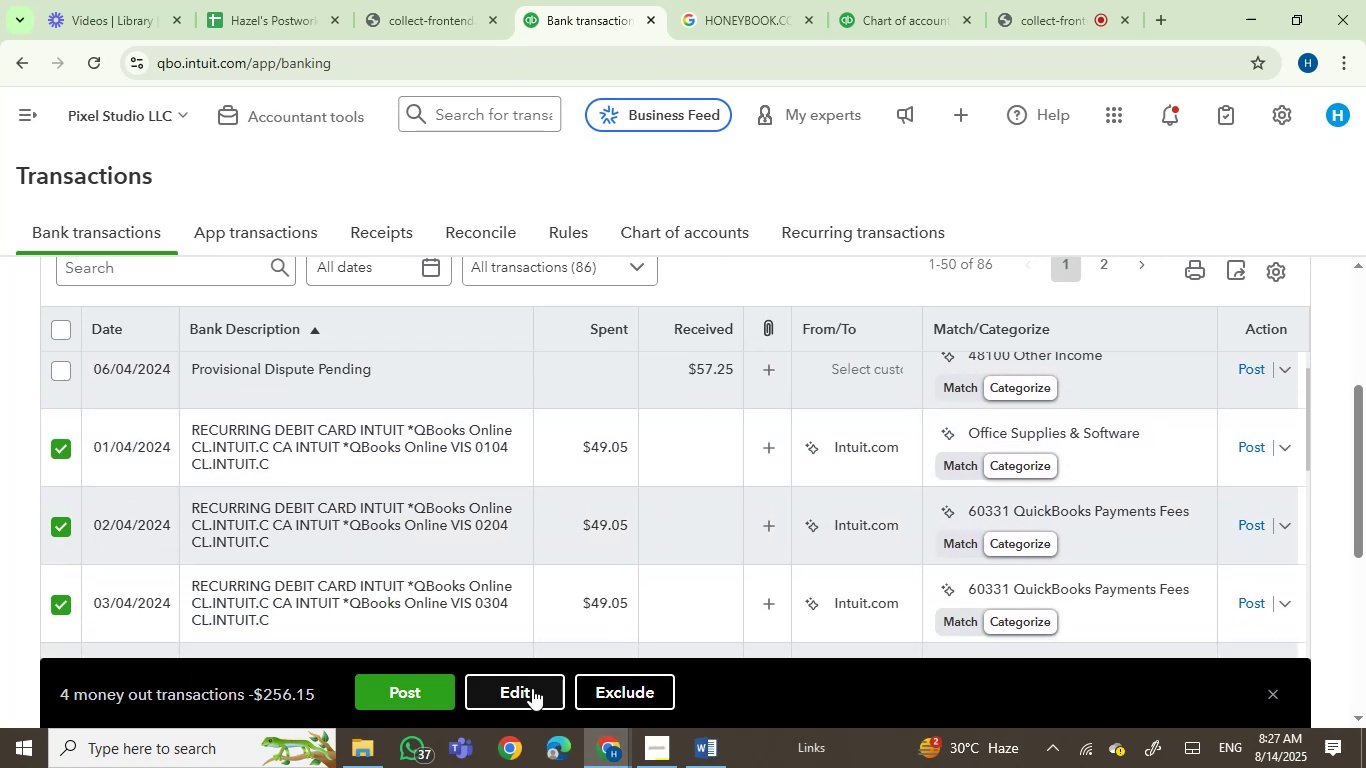 
left_click([521, 694])
 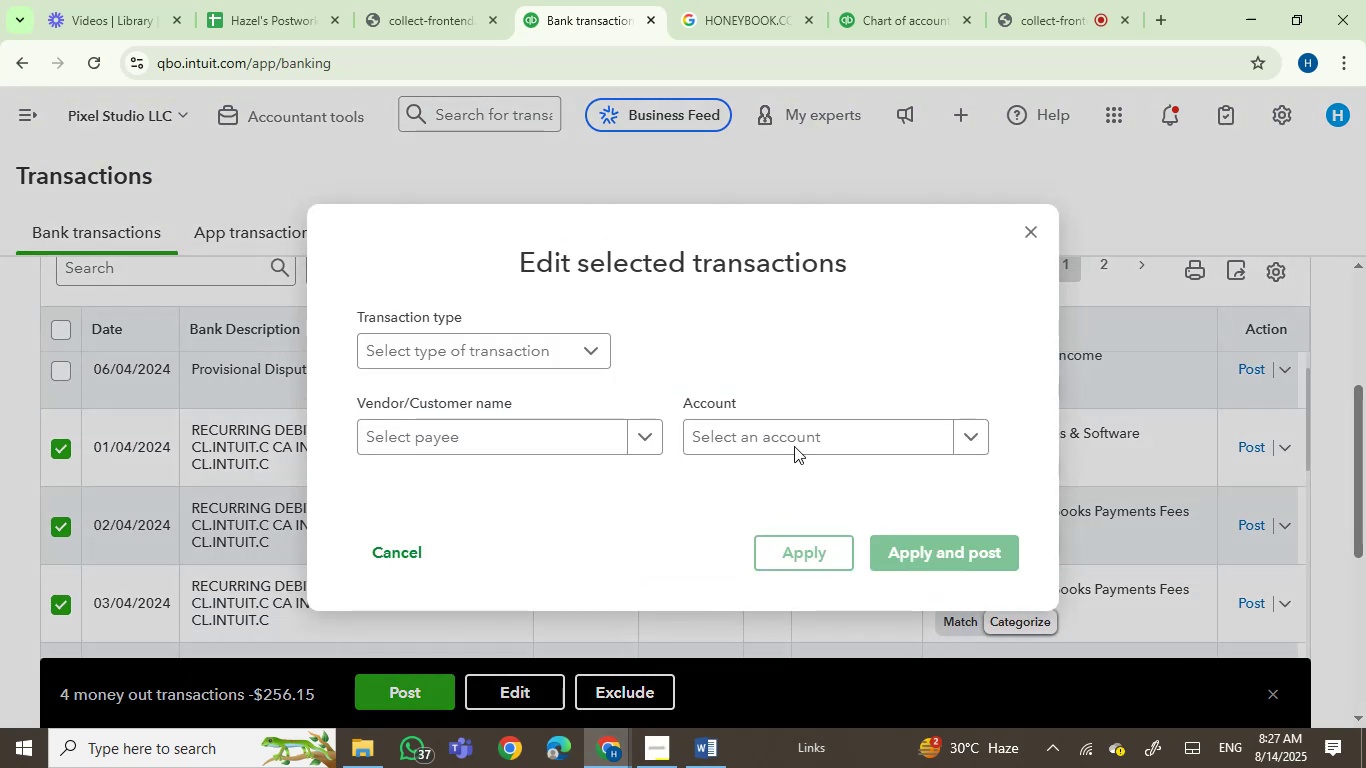 
left_click([794, 436])
 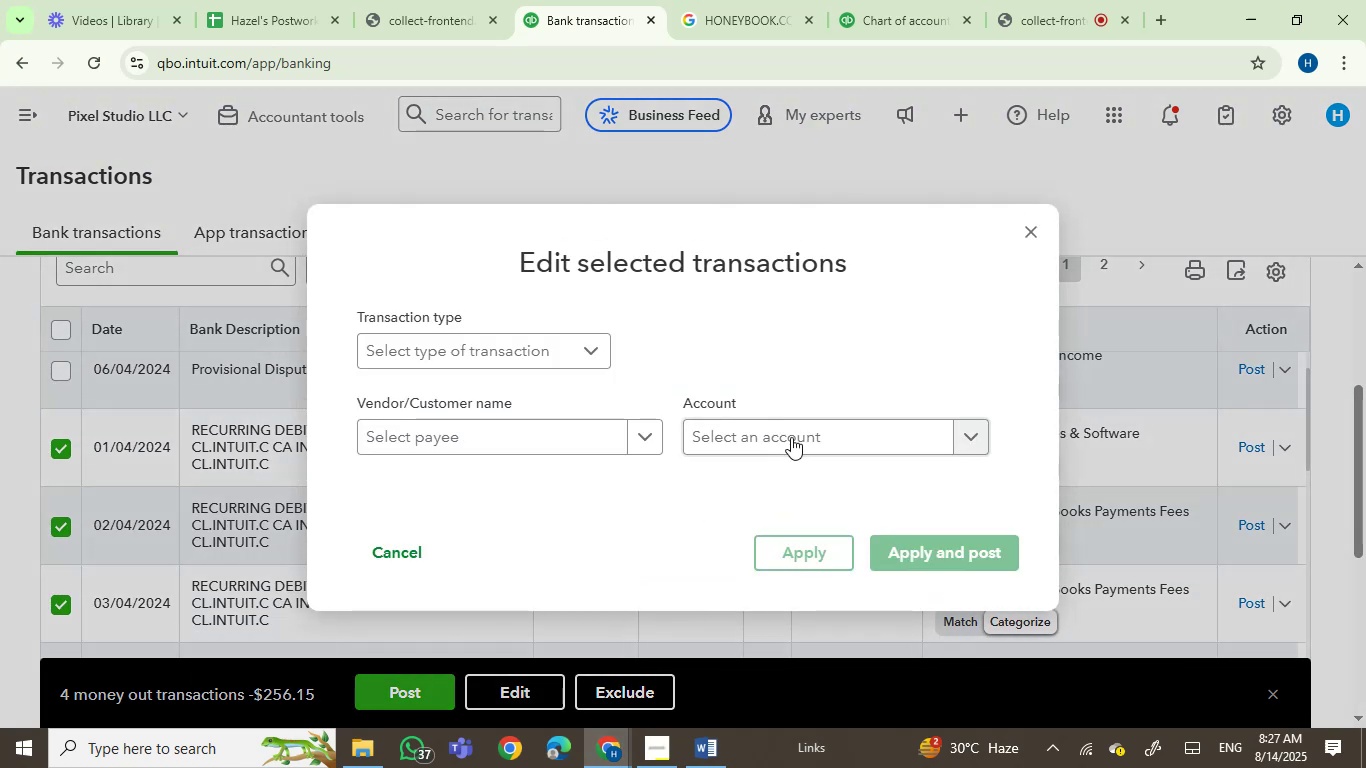 
type(off)
 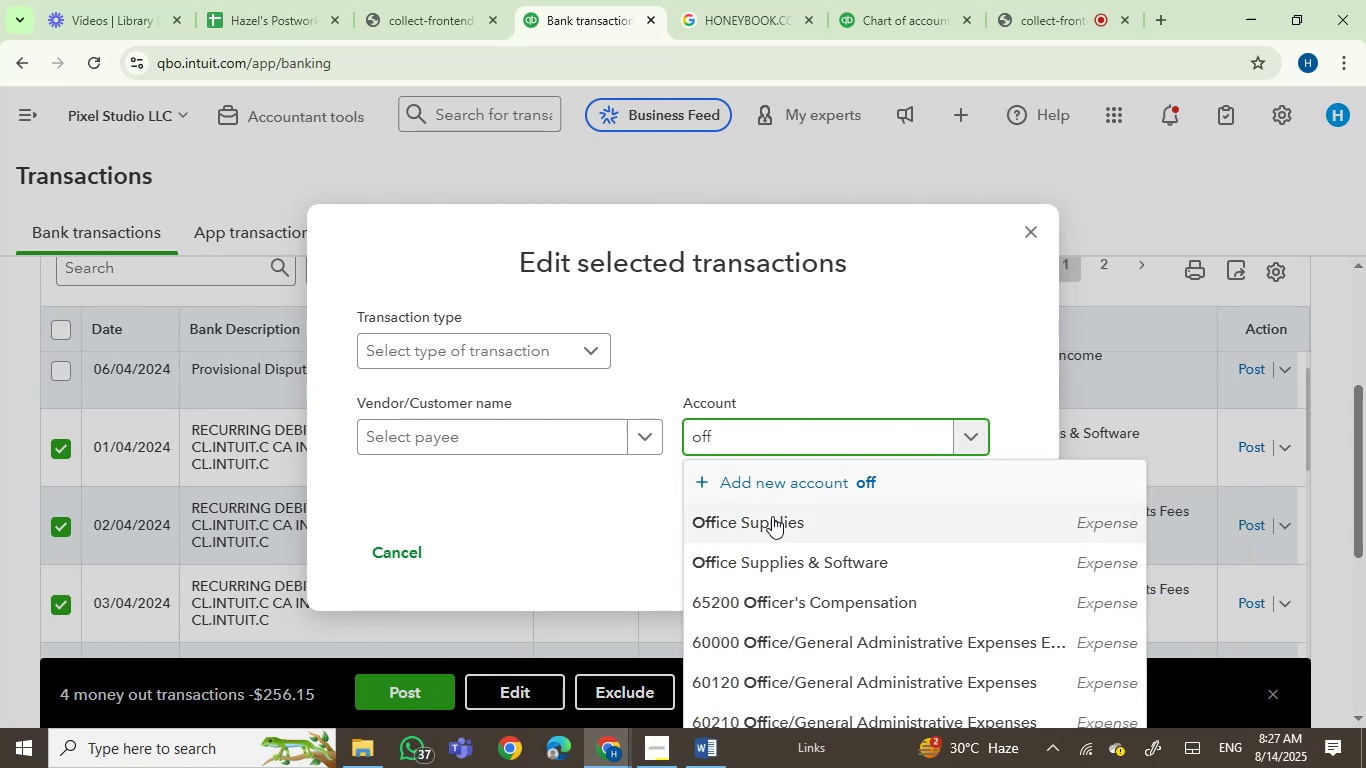 
left_click([772, 524])
 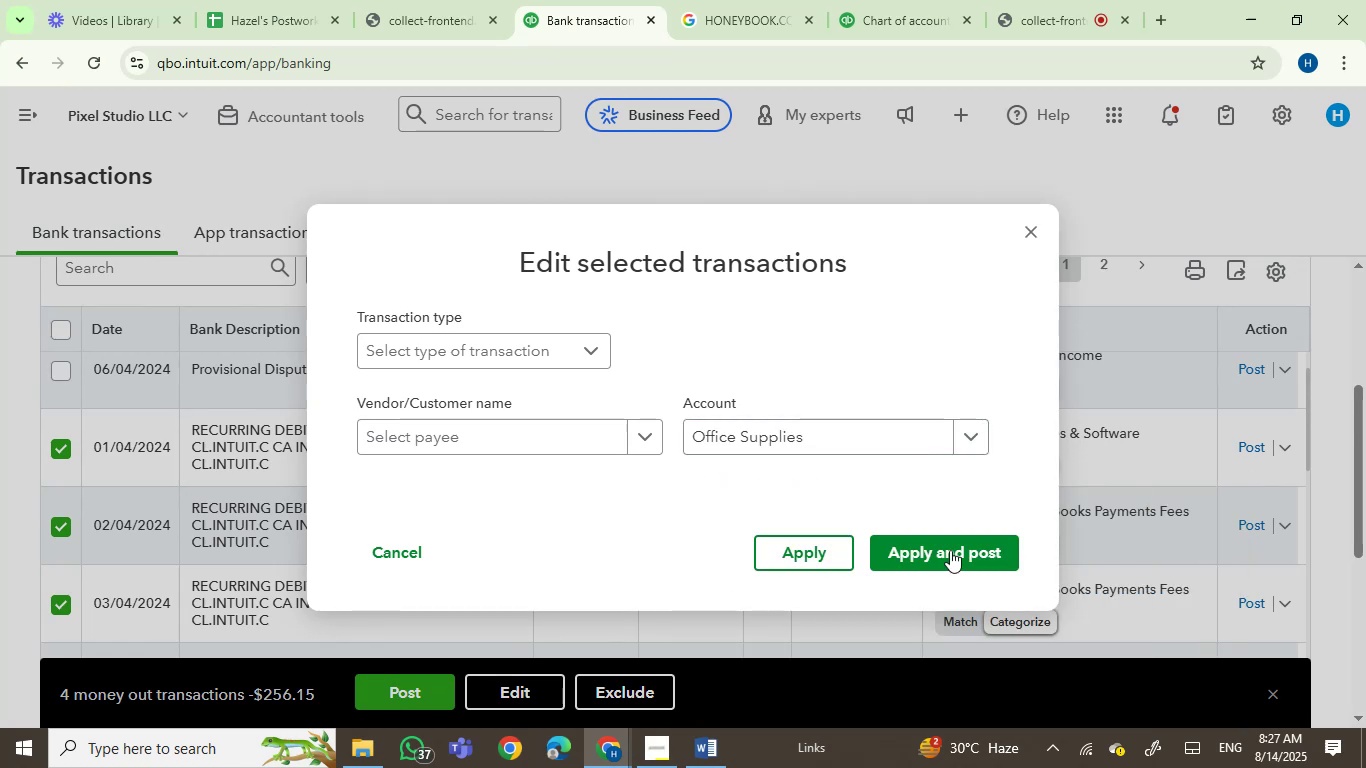 
left_click([943, 555])
 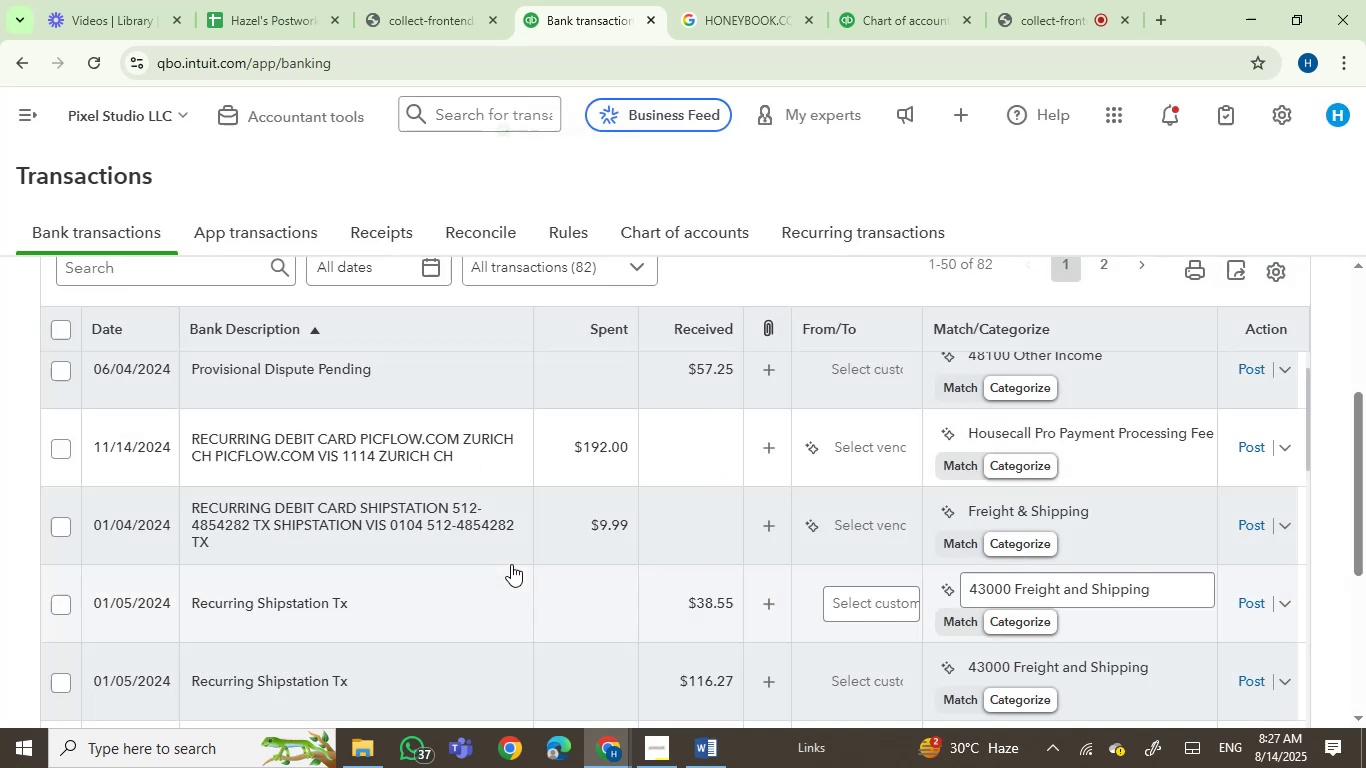 
scroll: coordinate [463, 309], scroll_direction: down, amount: 1.0
 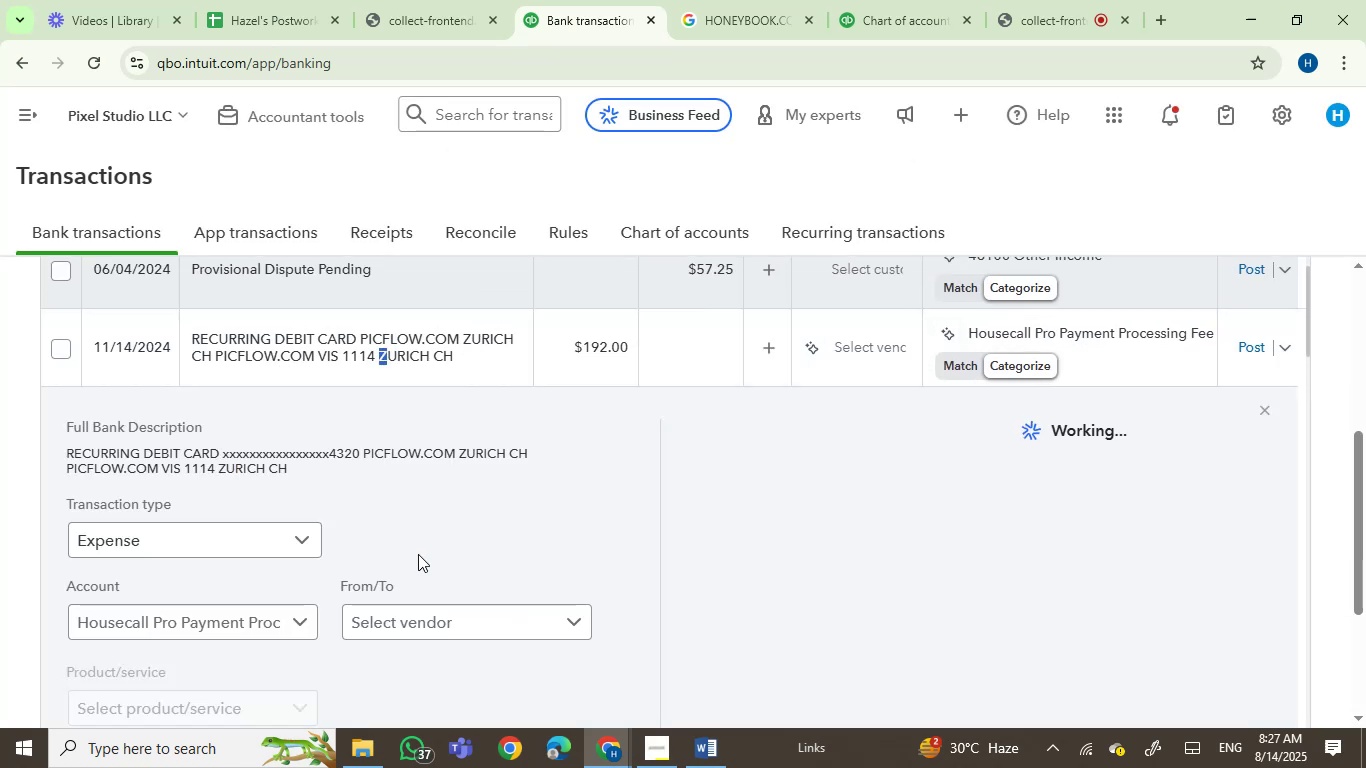 
wait(5.18)
 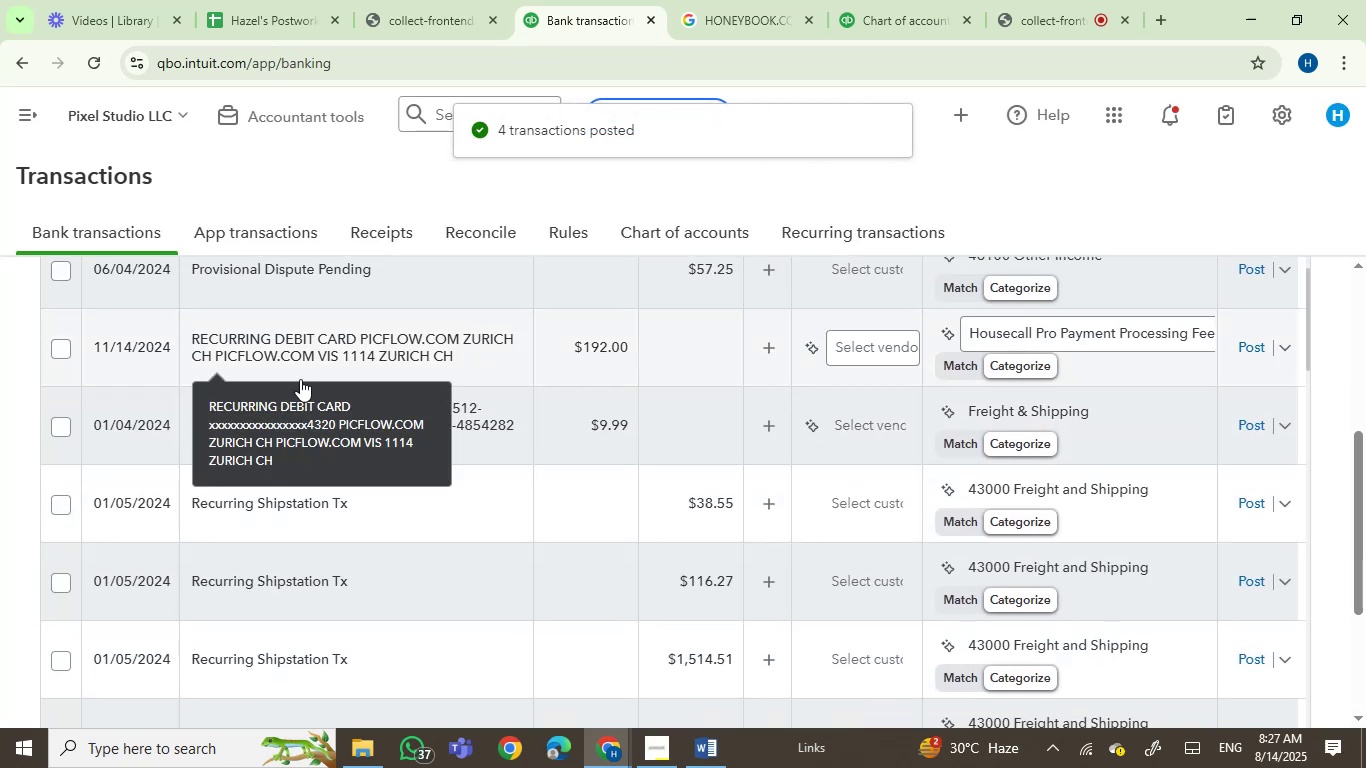 
left_click([390, 449])
 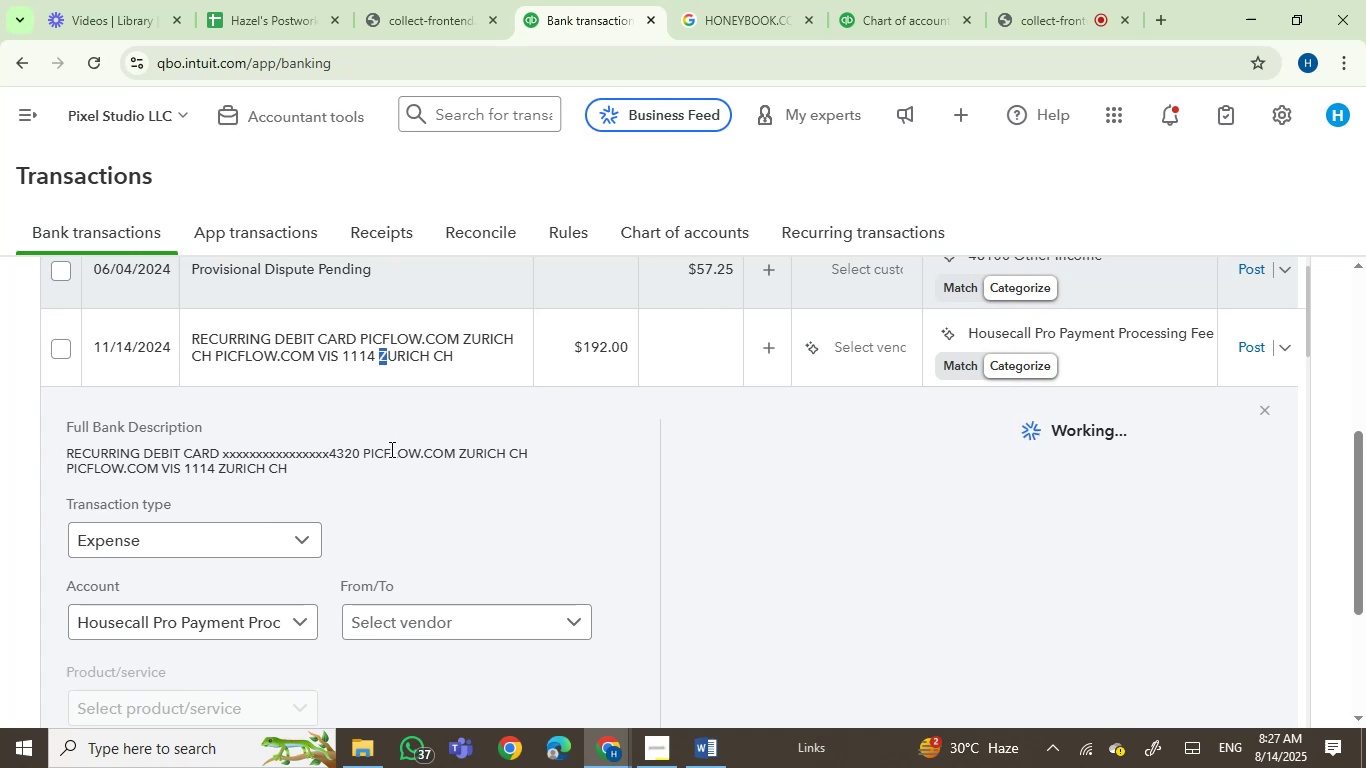 
left_click_drag(start_coordinate=[390, 449], to_coordinate=[439, 460])
 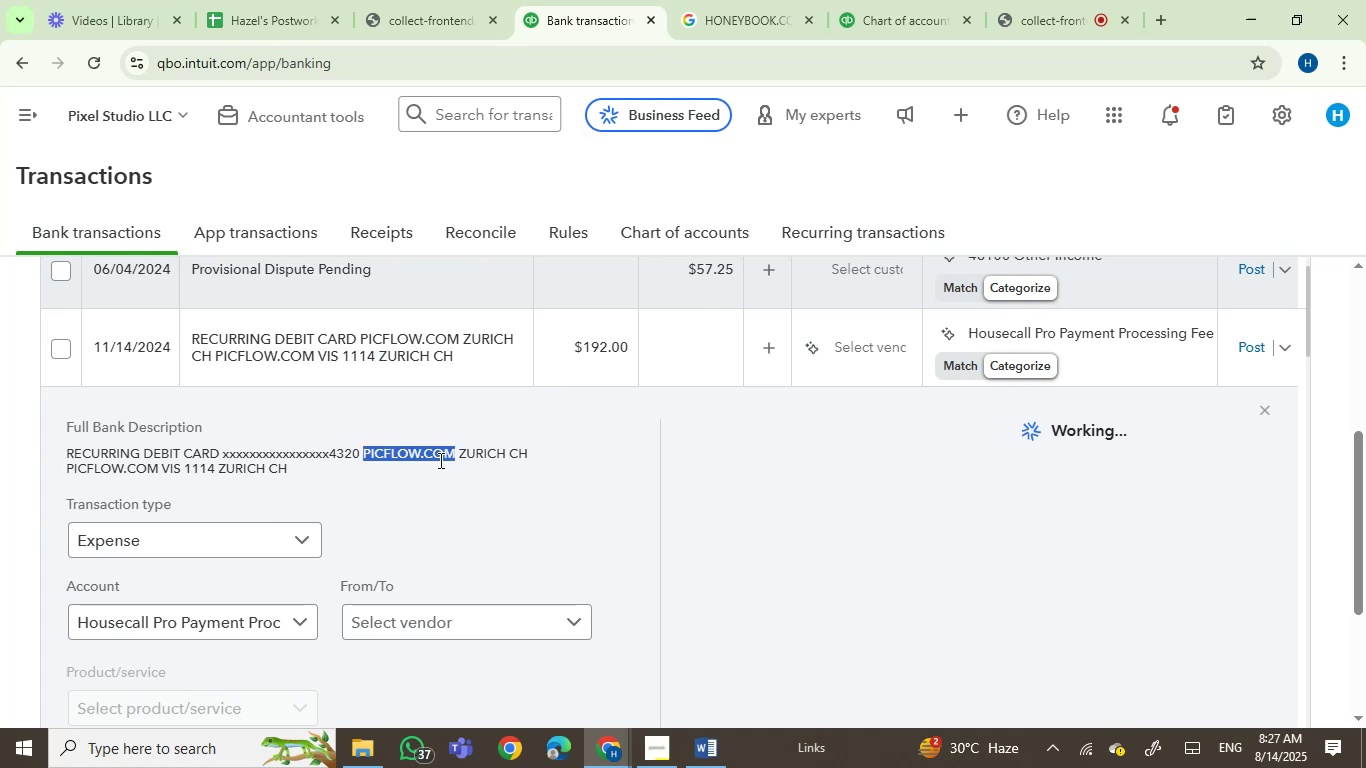 
key(Control+C)
 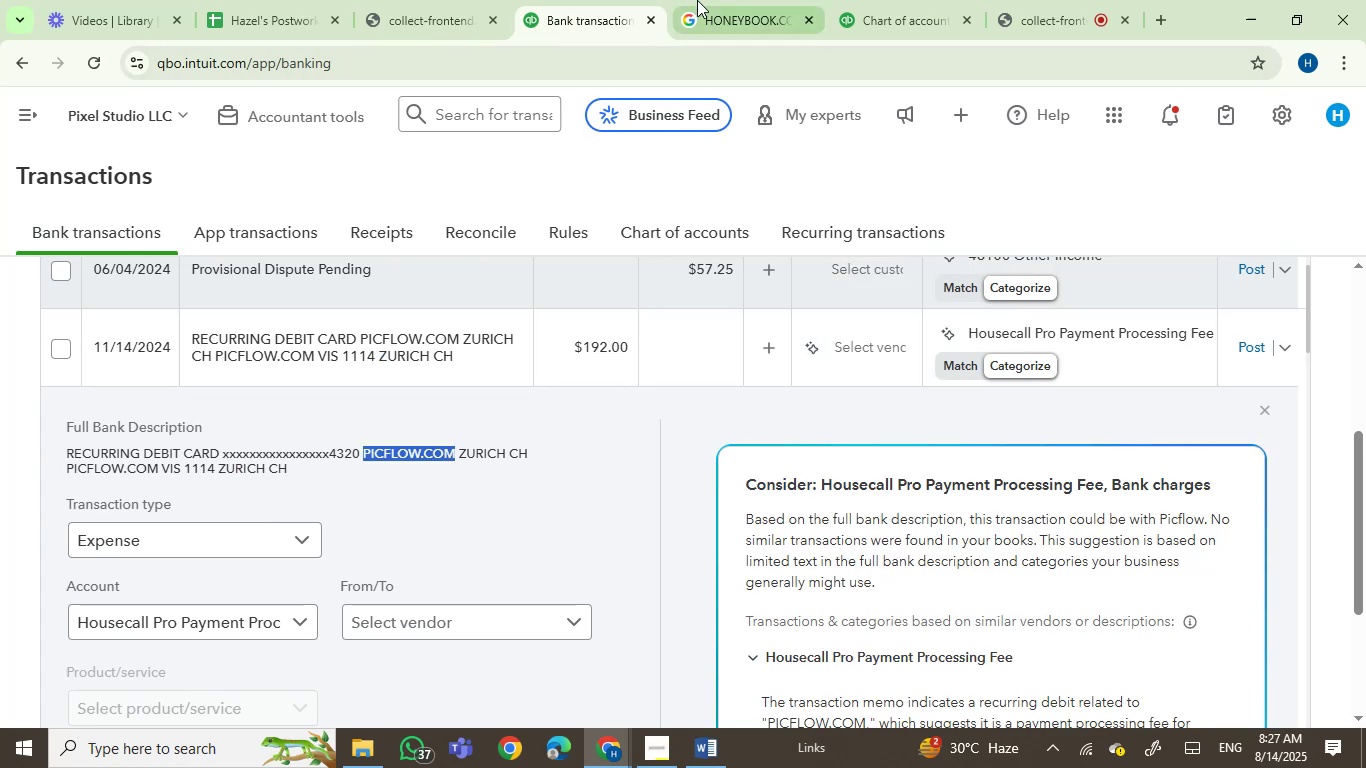 
left_click_drag(start_coordinate=[723, 8], to_coordinate=[723, 14])
 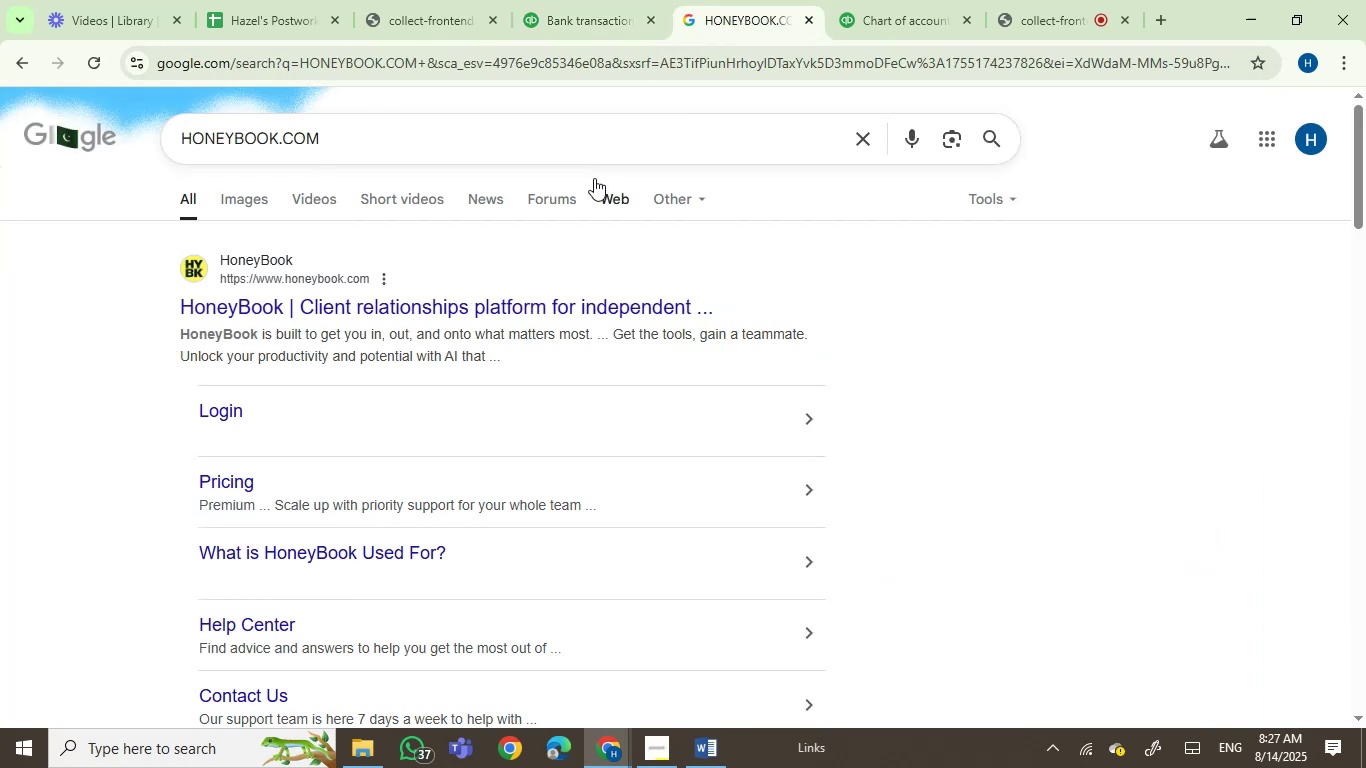 
left_click_drag(start_coordinate=[545, 147], to_coordinate=[0, 133])
 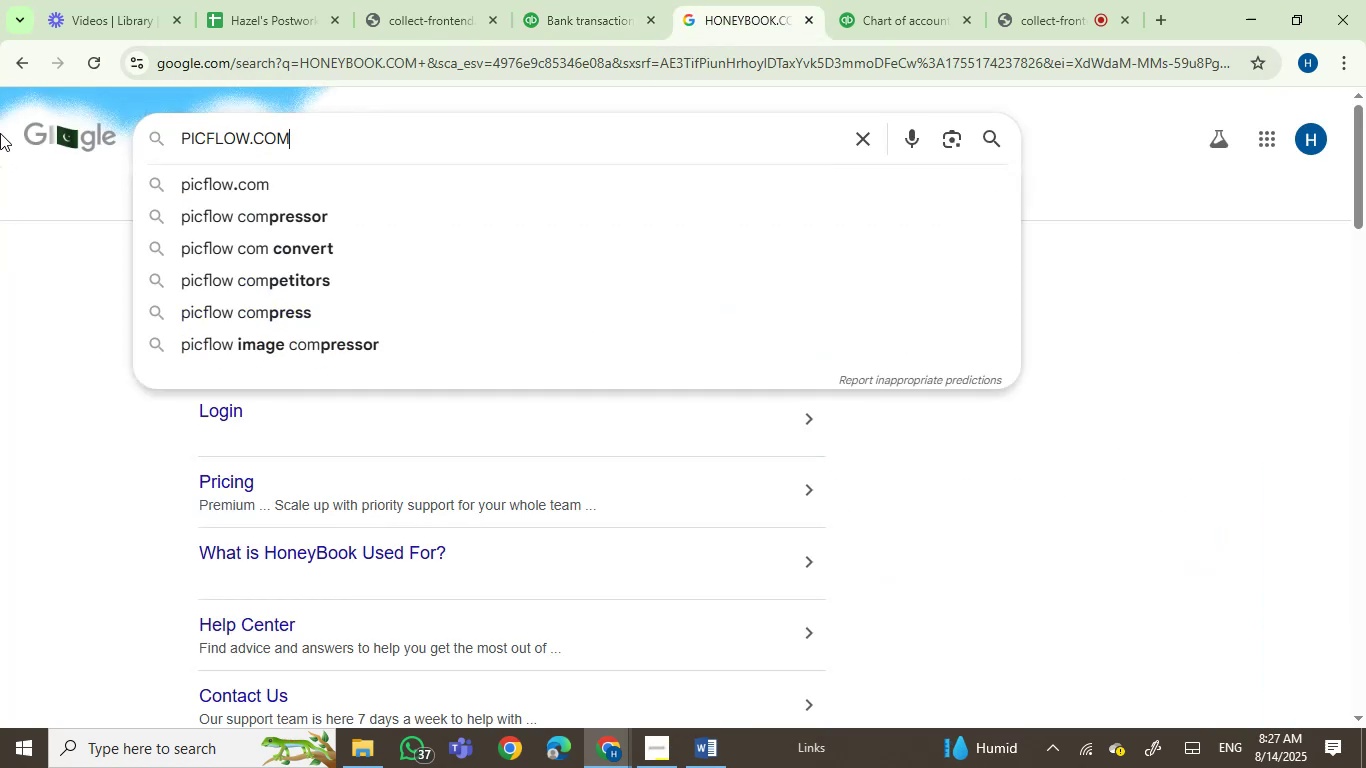 
key(Control+V)
 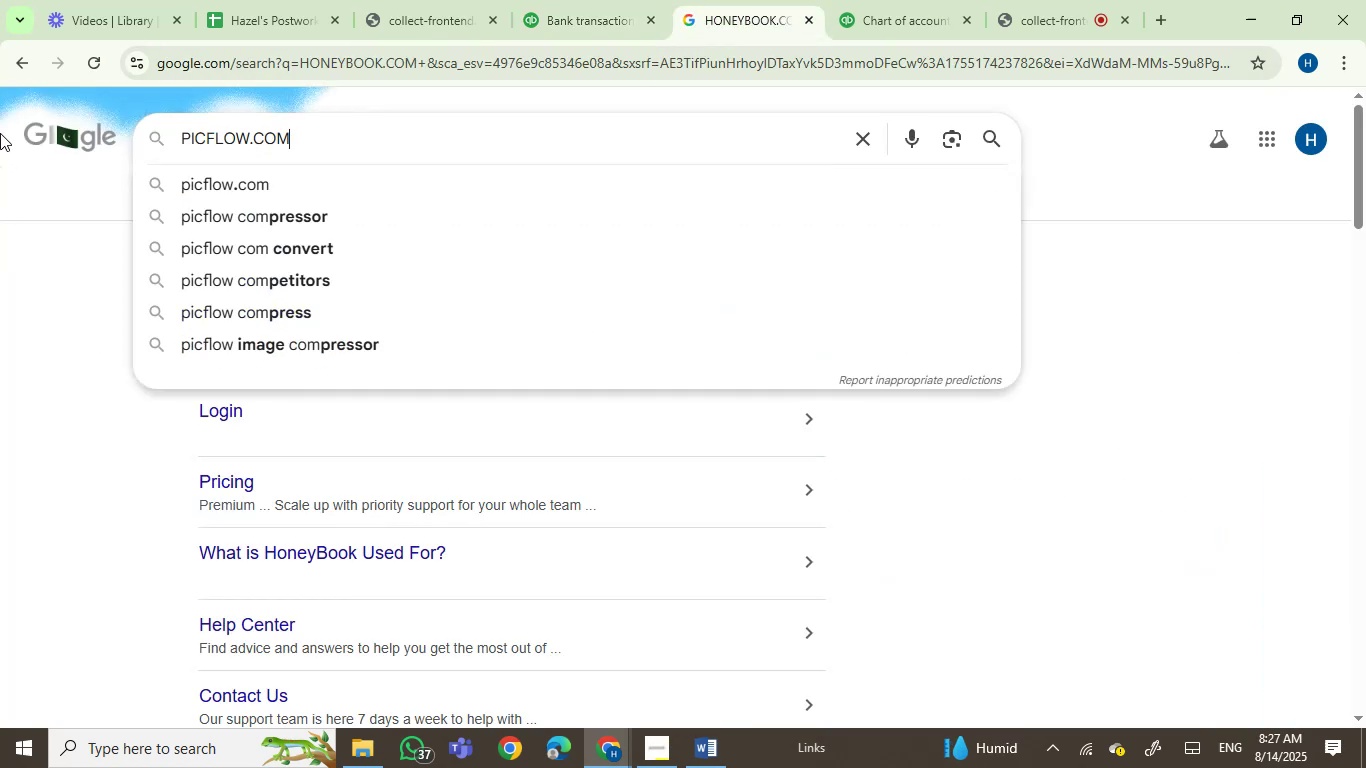 
key(Enter)
 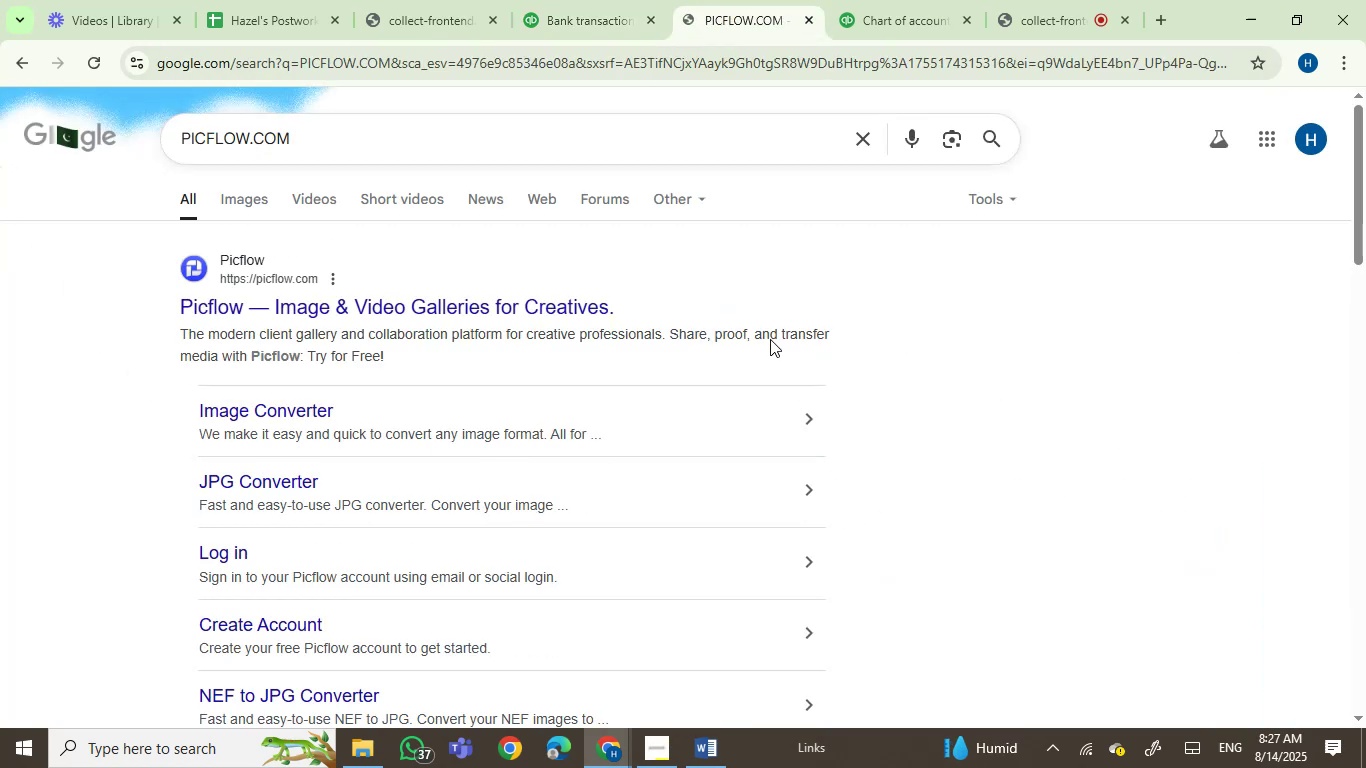 
left_click([552, 1])
 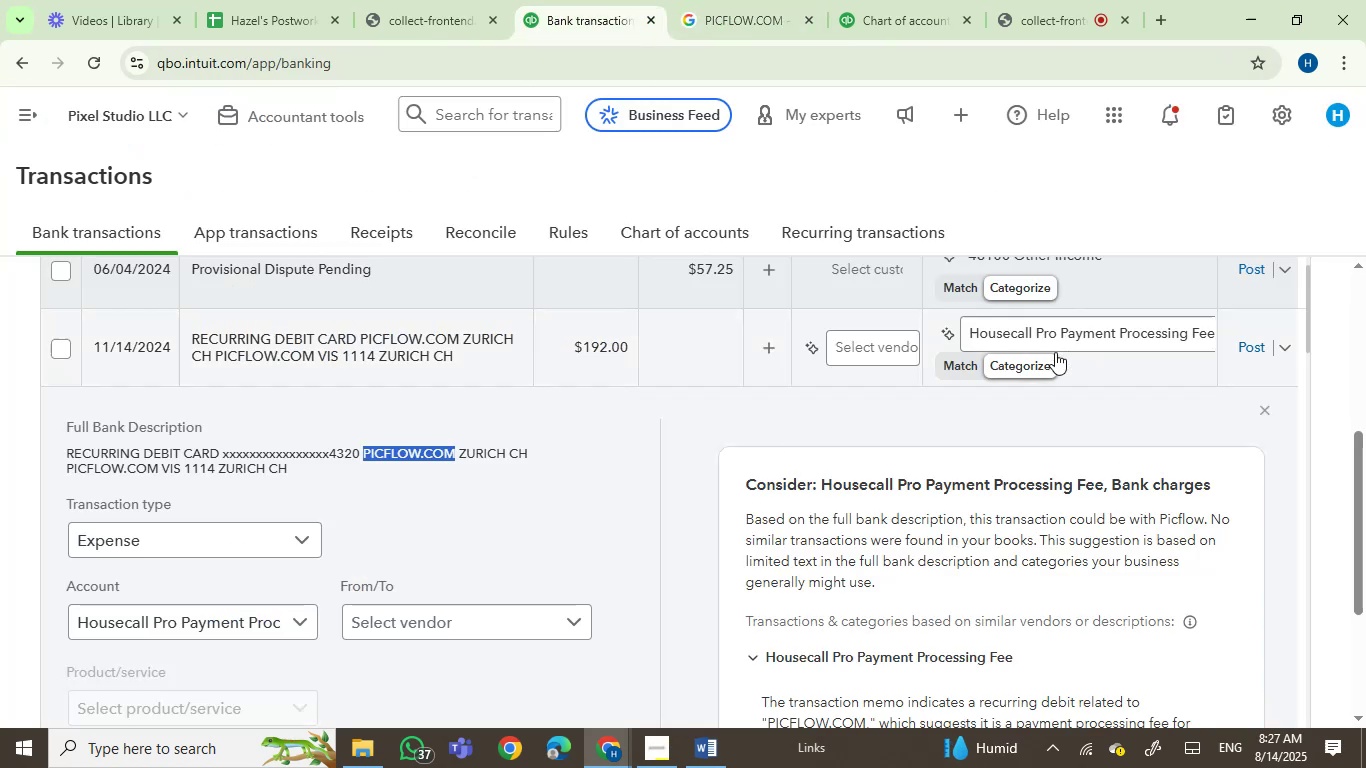 
left_click([1076, 333])
 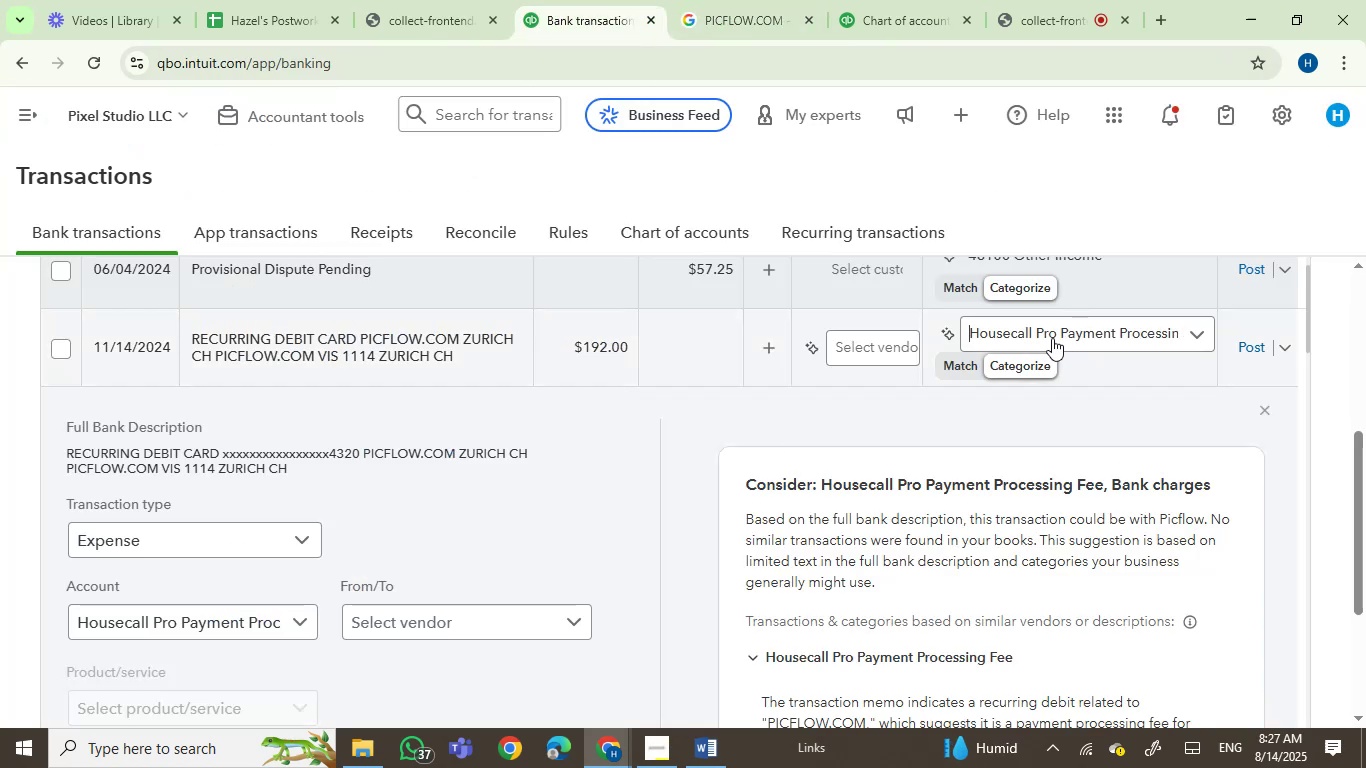 
left_click([1053, 338])
 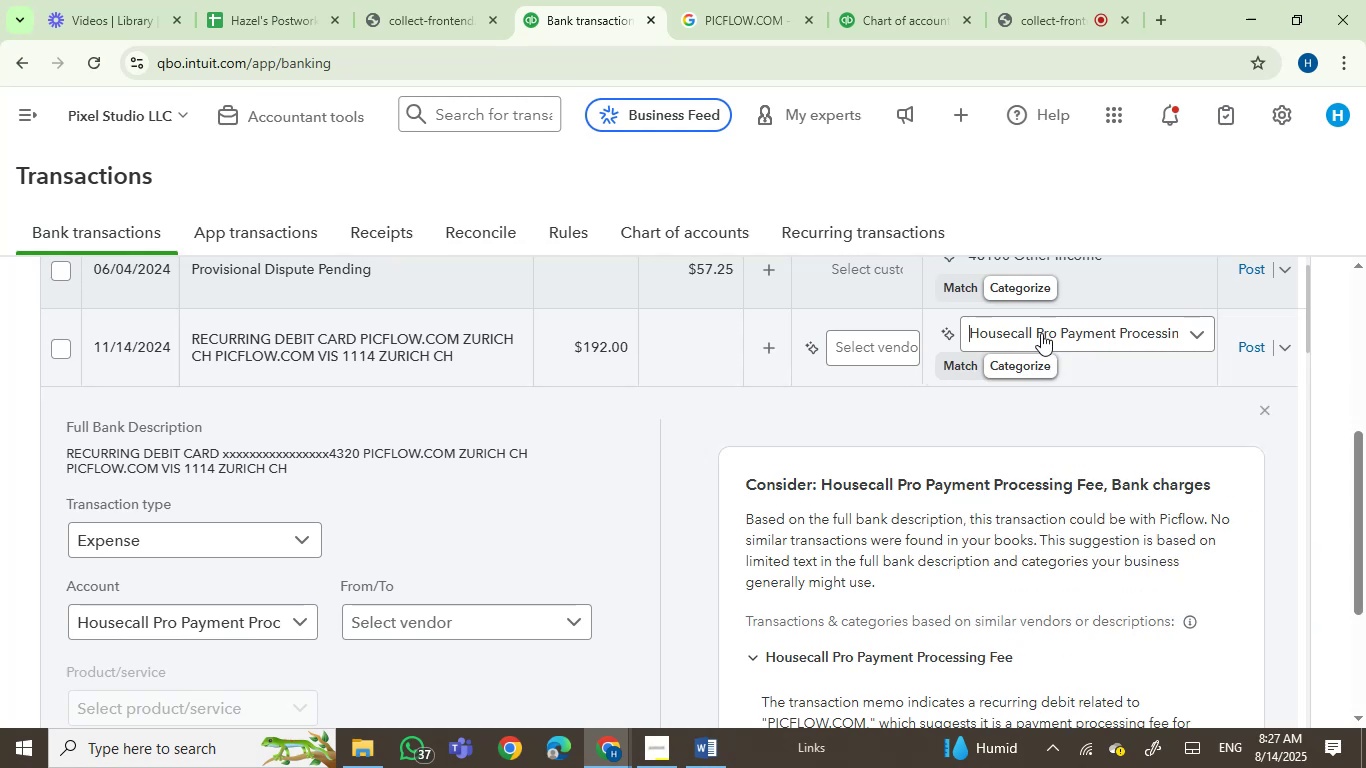 
left_click([1041, 333])
 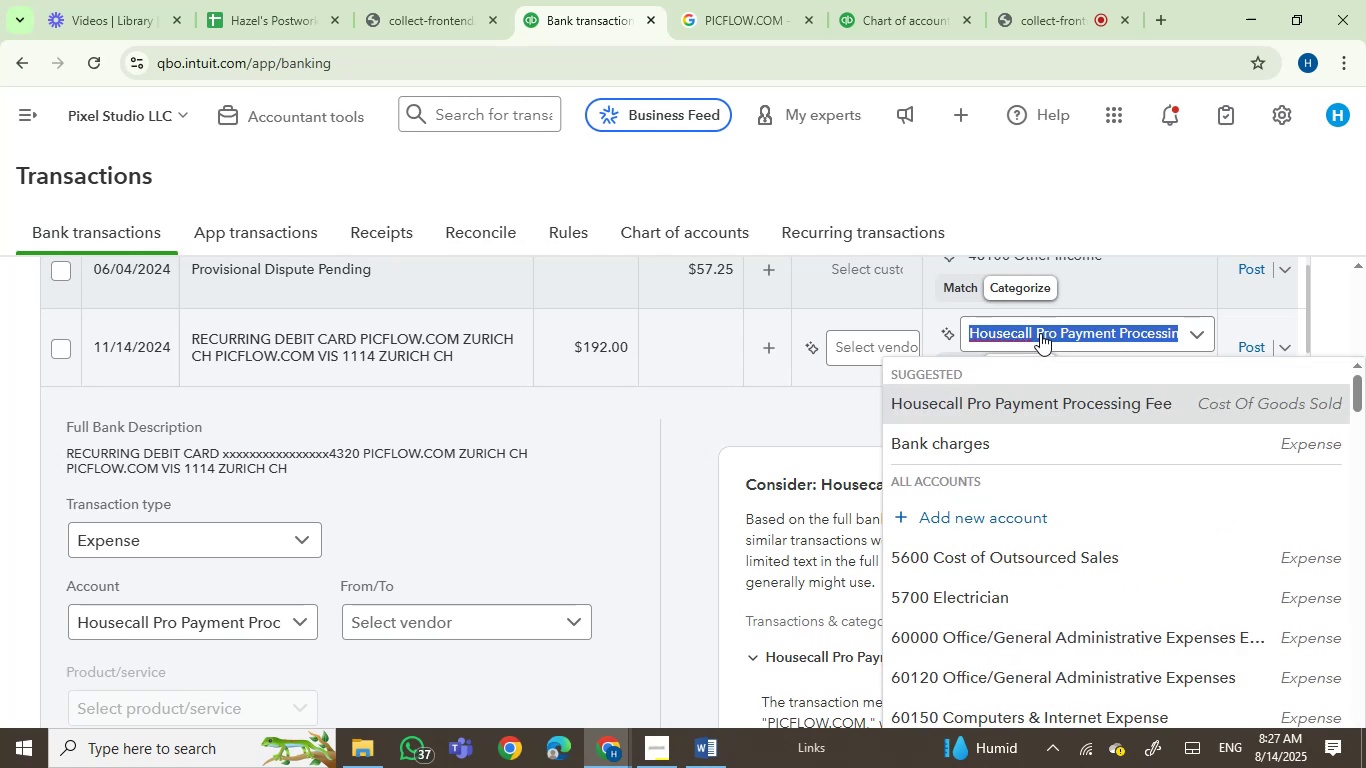 
scroll: coordinate [1040, 333], scroll_direction: down, amount: 1.0
 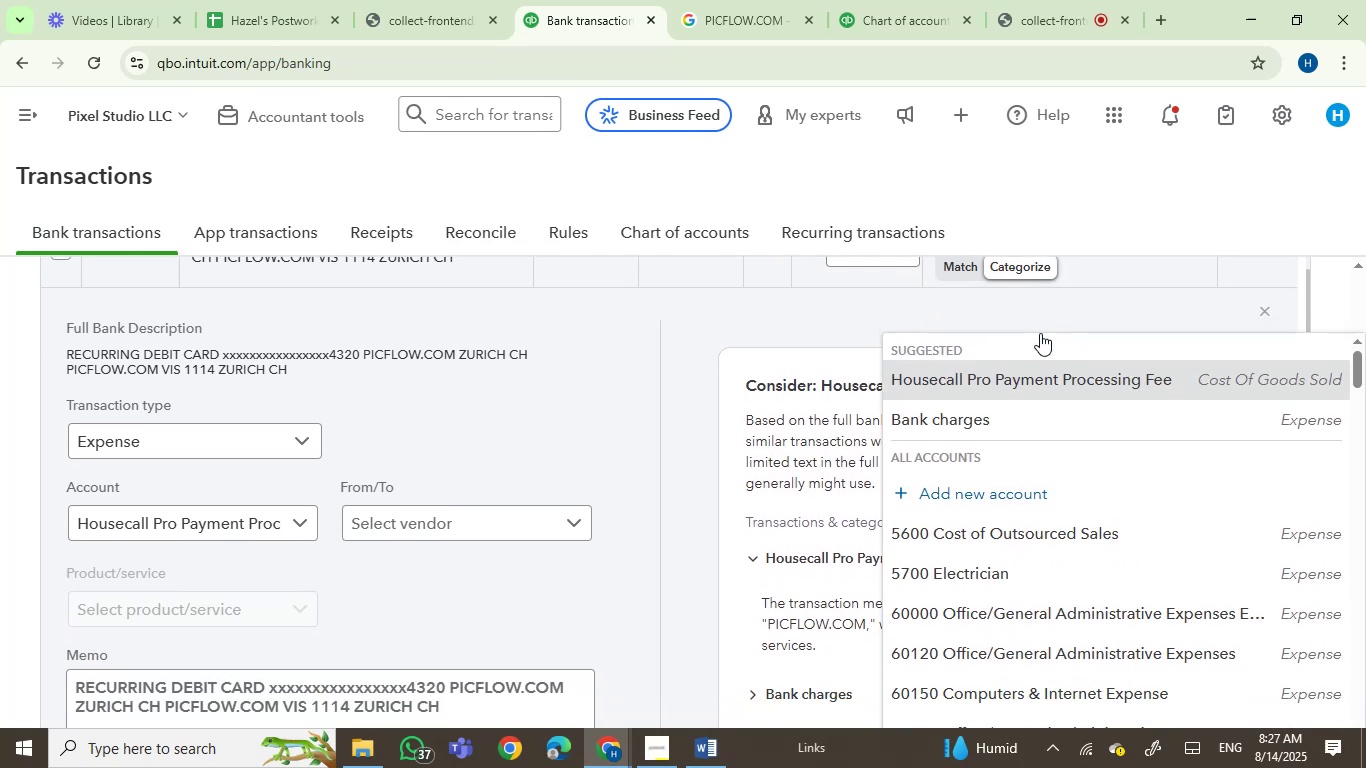 
type(job )
 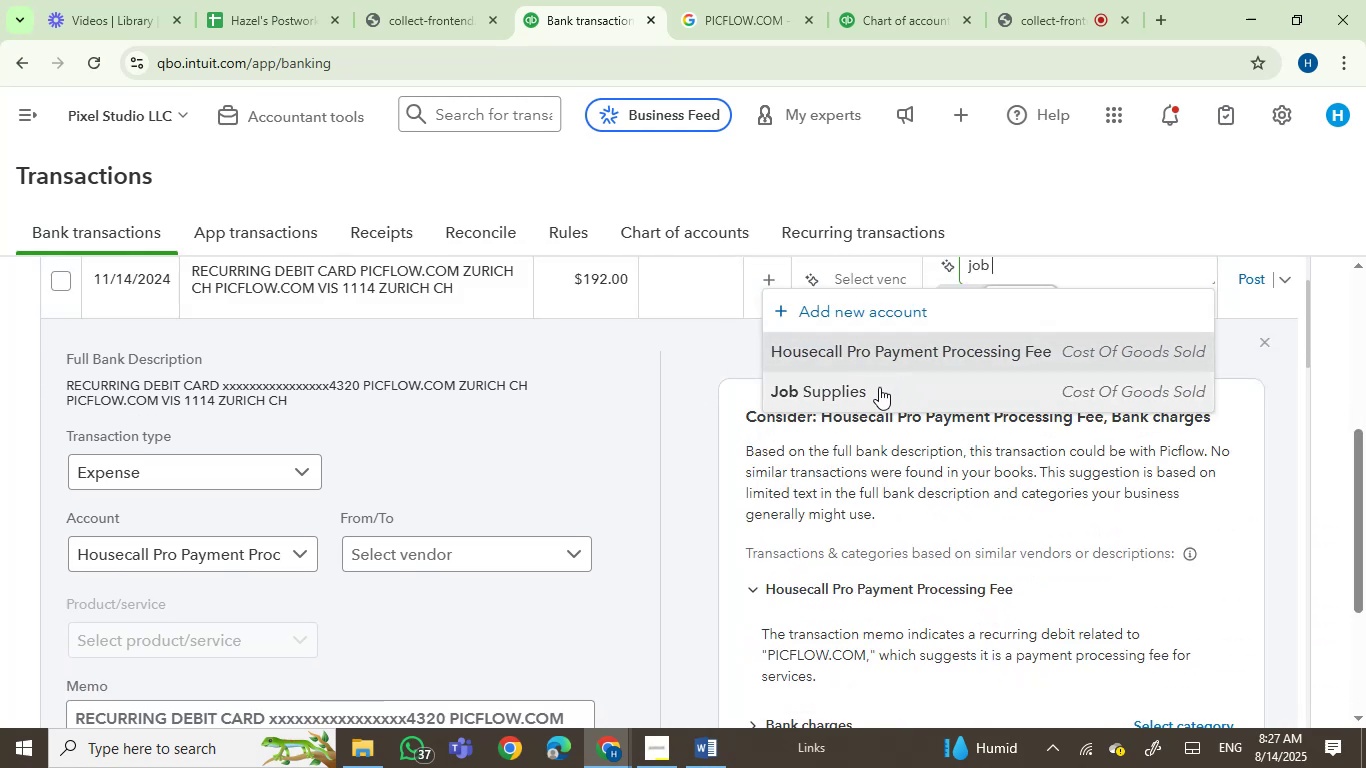 
double_click([781, 0])
 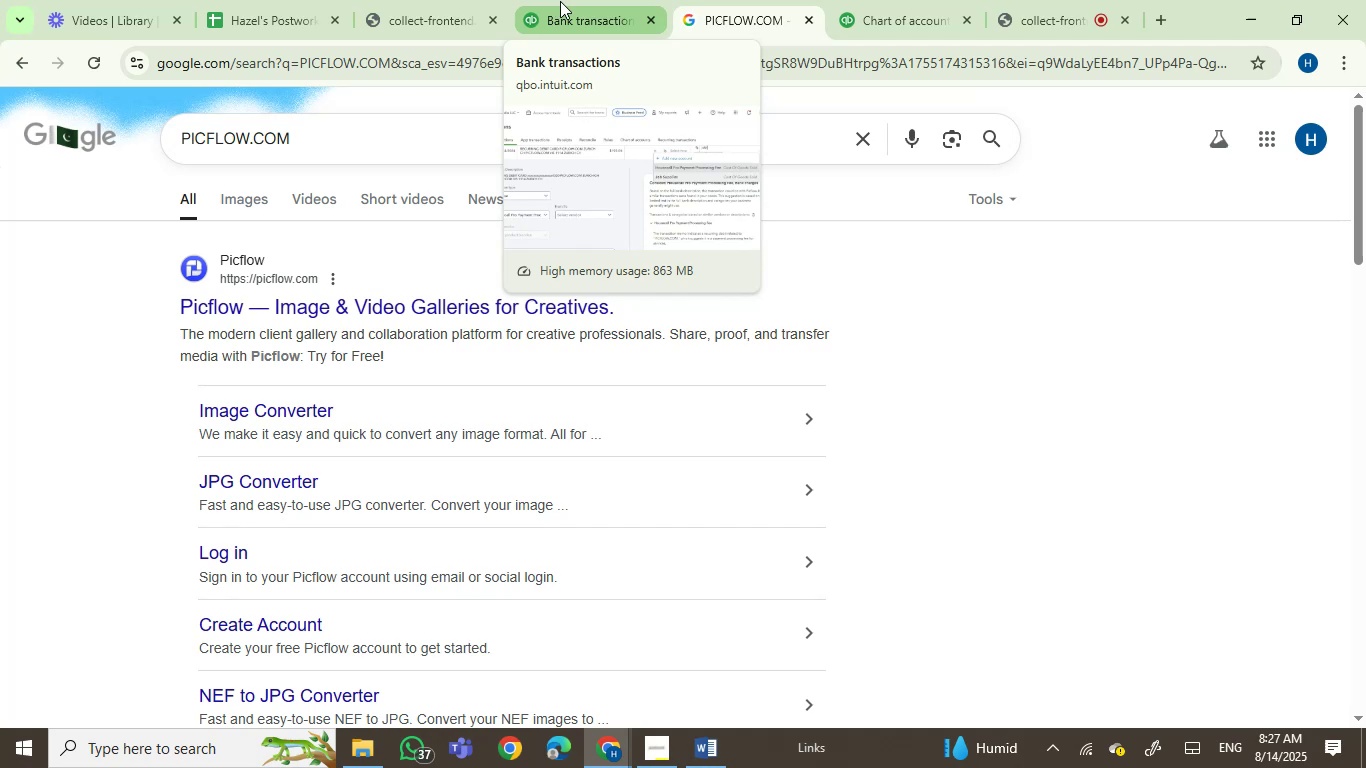 
wait(7.01)
 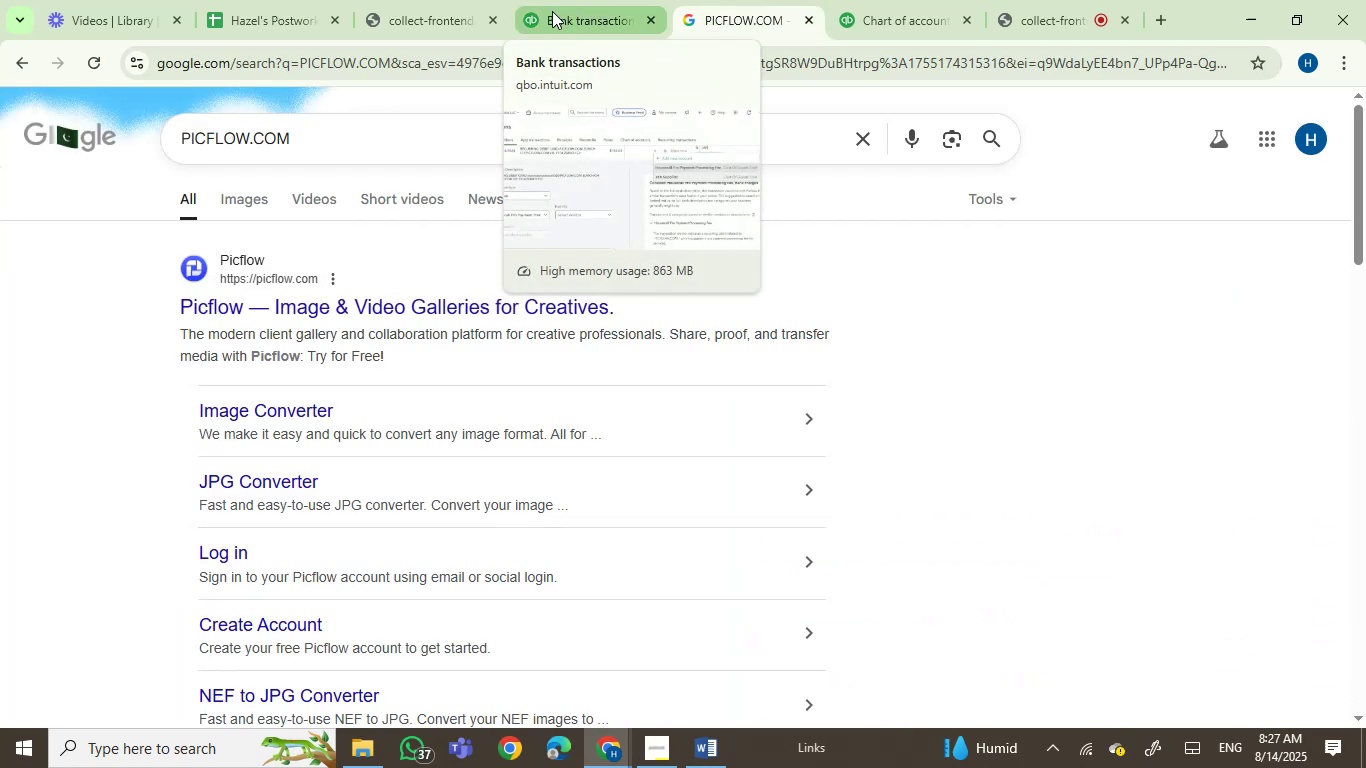 
scroll: coordinate [901, 549], scroll_direction: down, amount: 8.0
 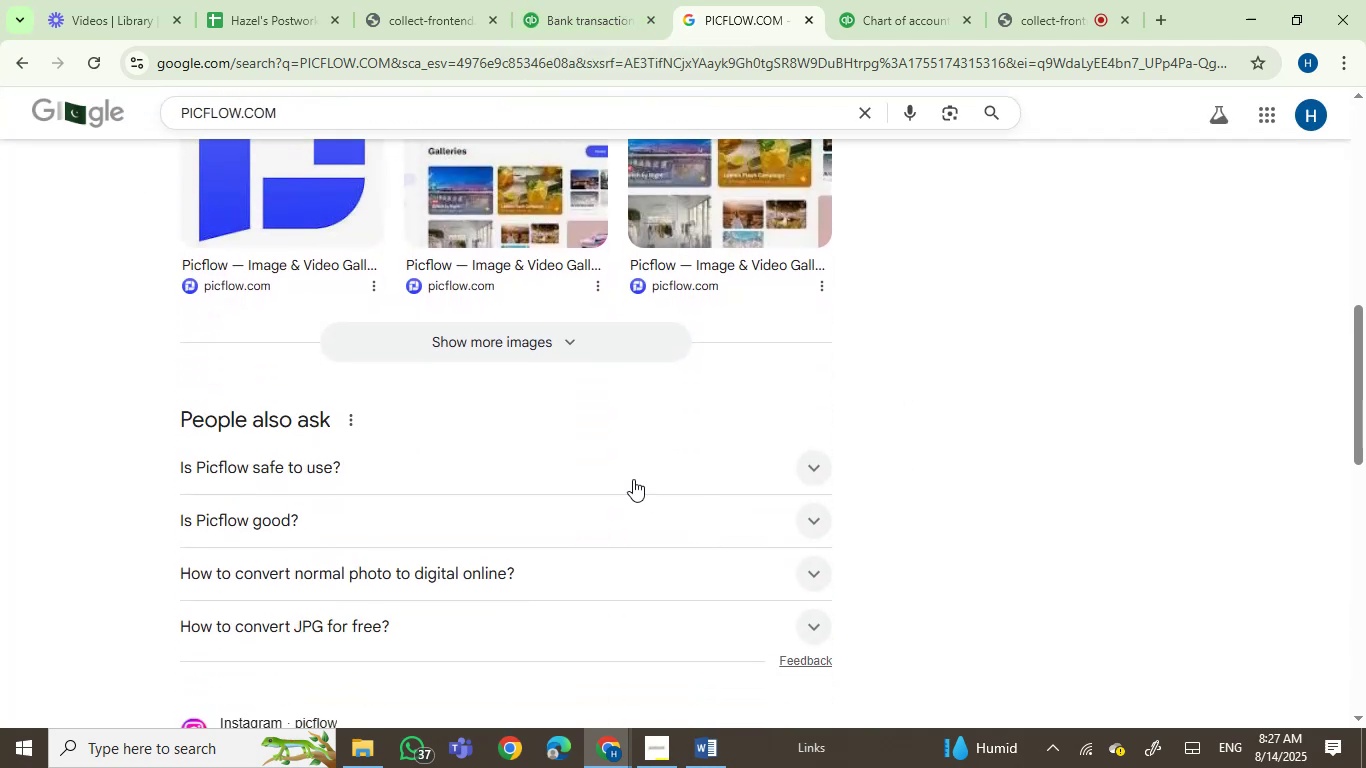 
left_click([608, 457])
 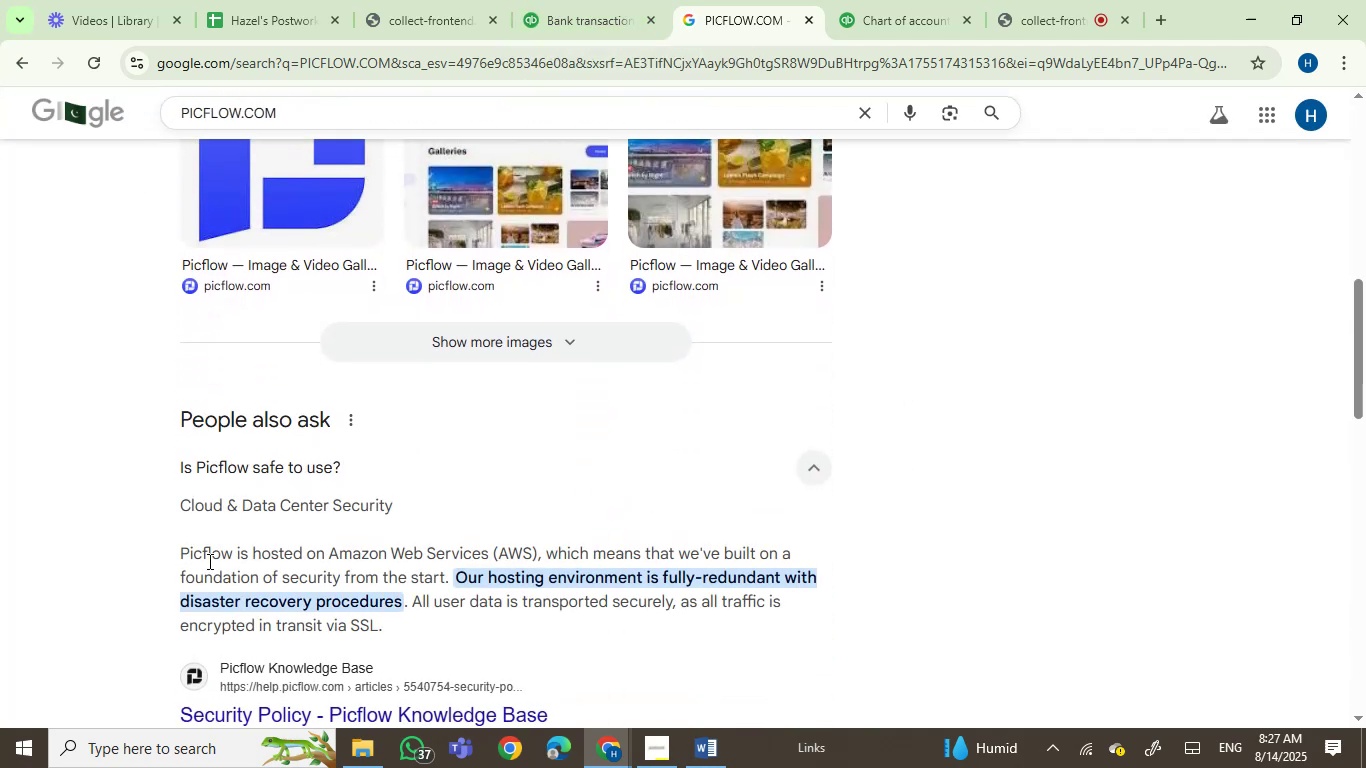 
double_click([207, 554])
 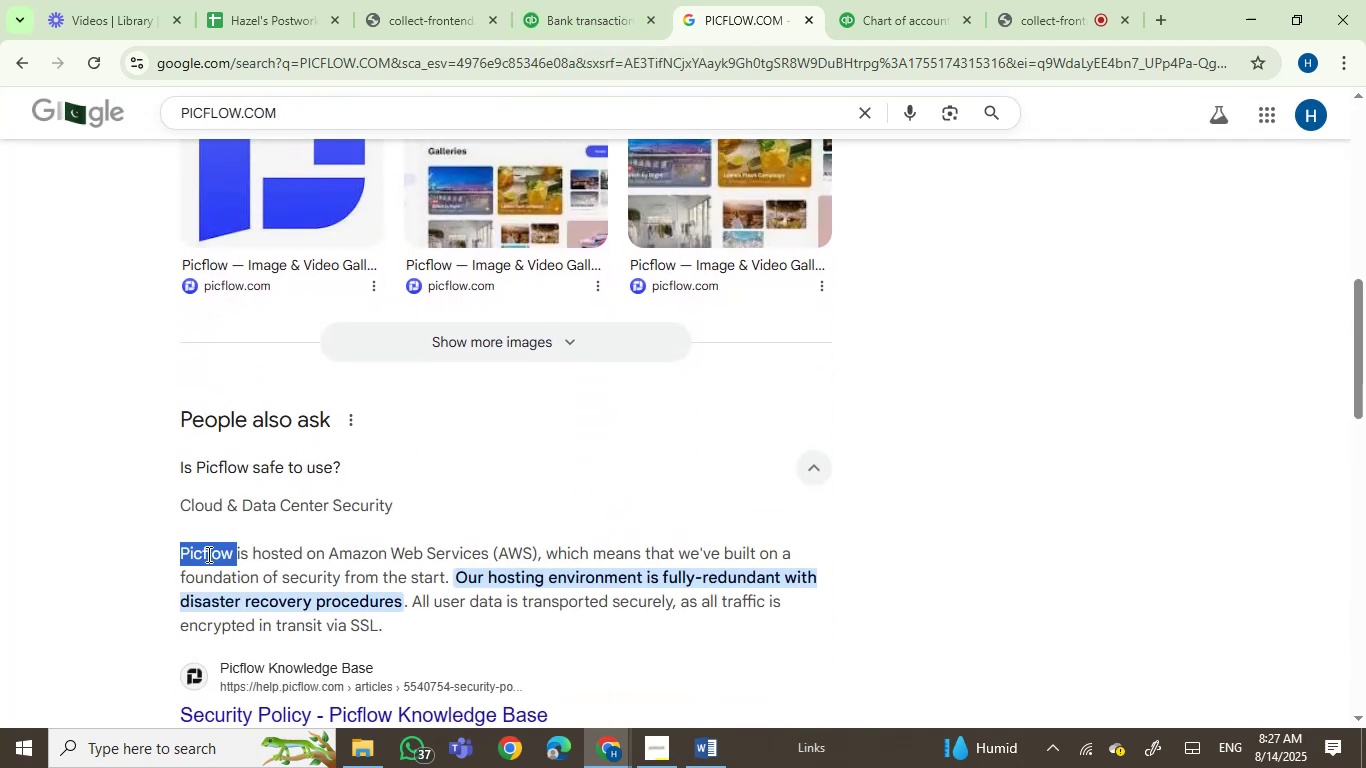 
key(Control+C)
 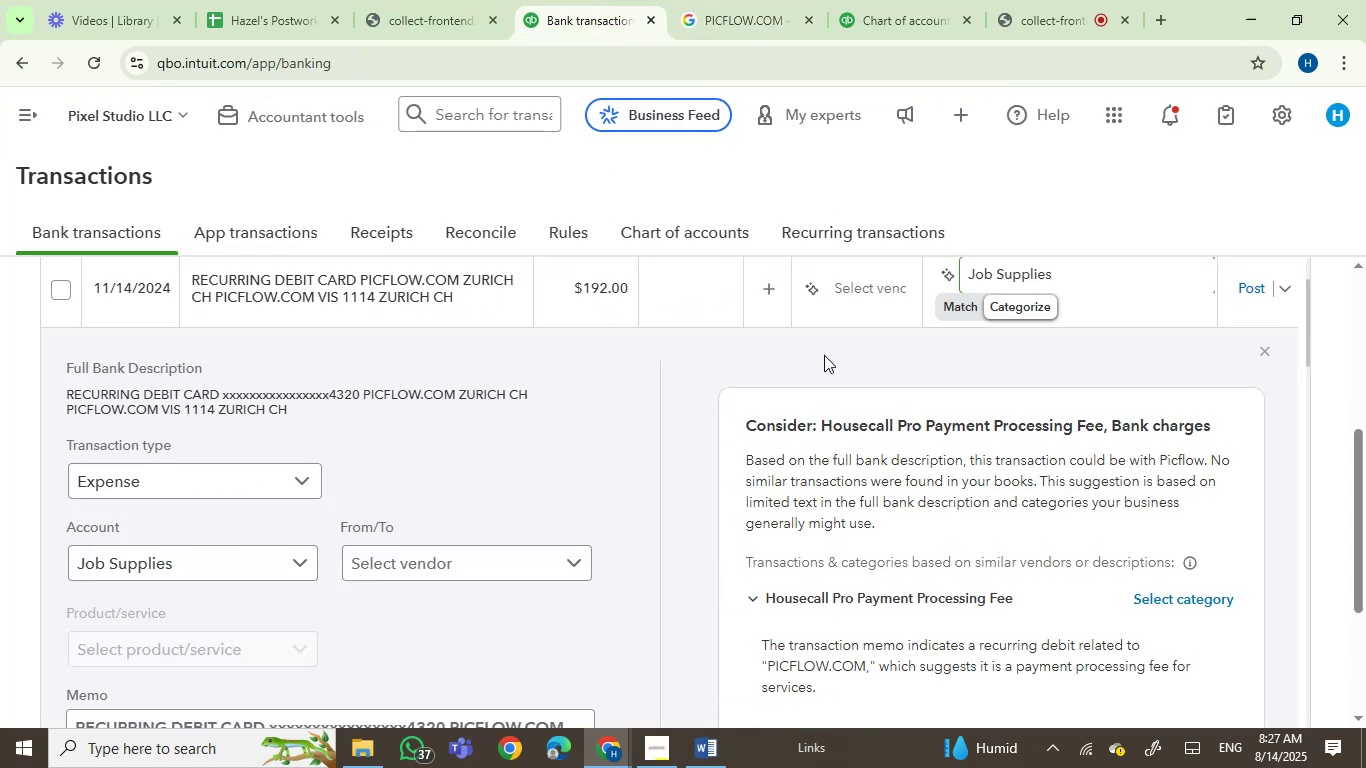 
left_click([866, 300])
 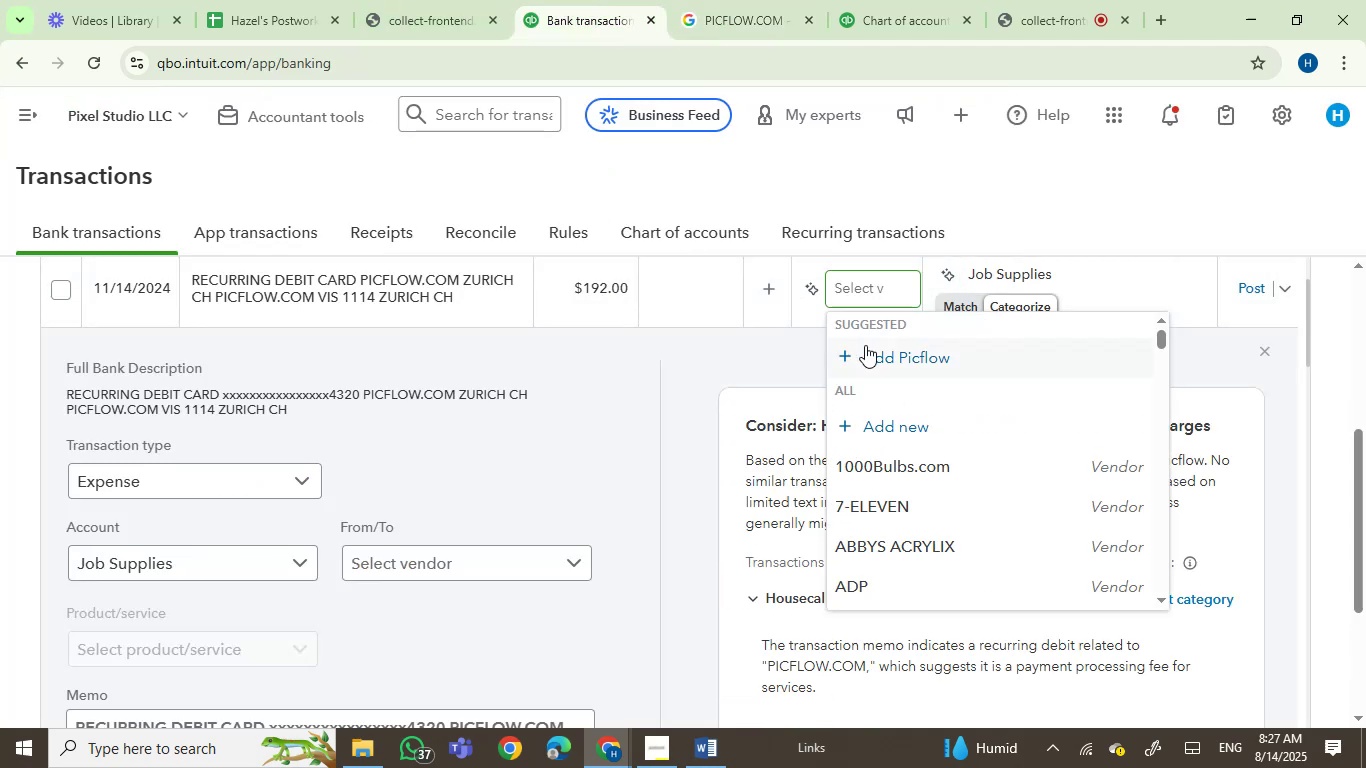 
left_click([904, 363])
 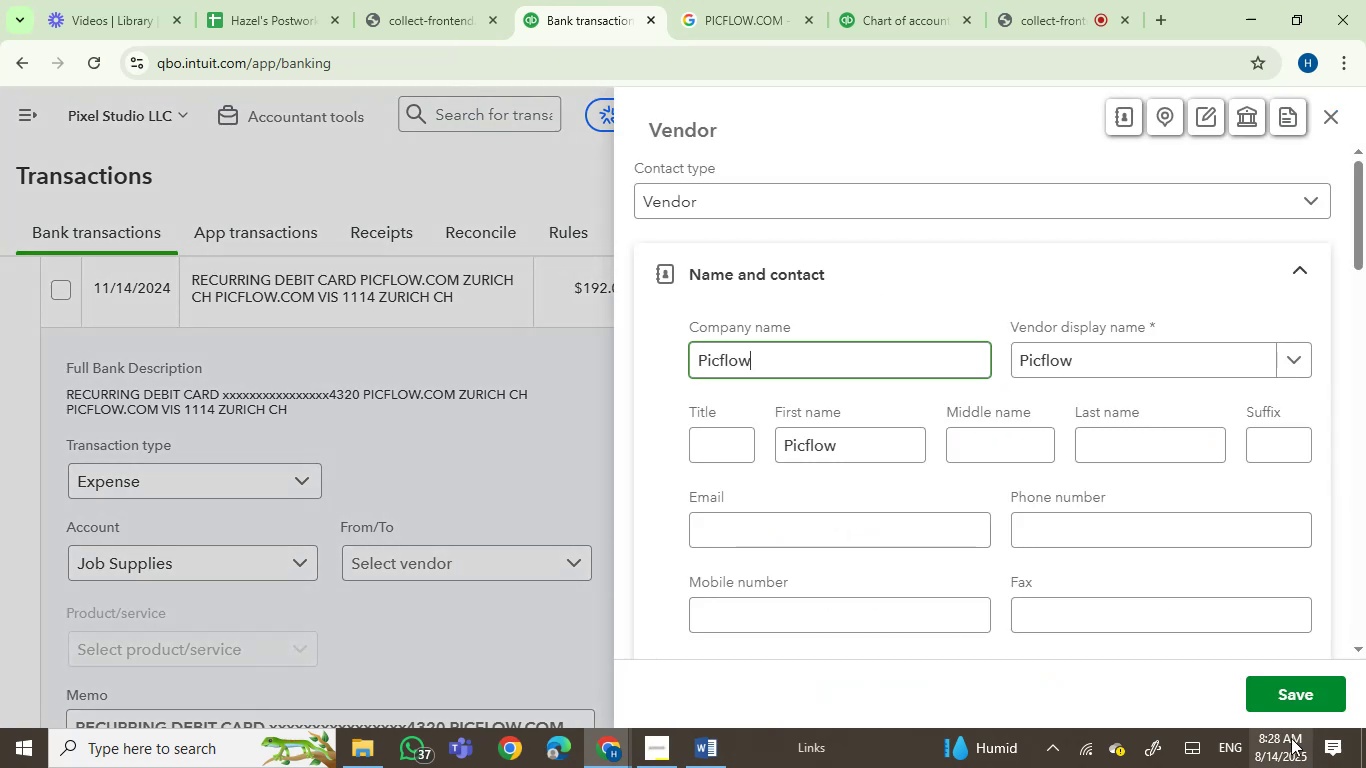 
left_click([1304, 694])
 